 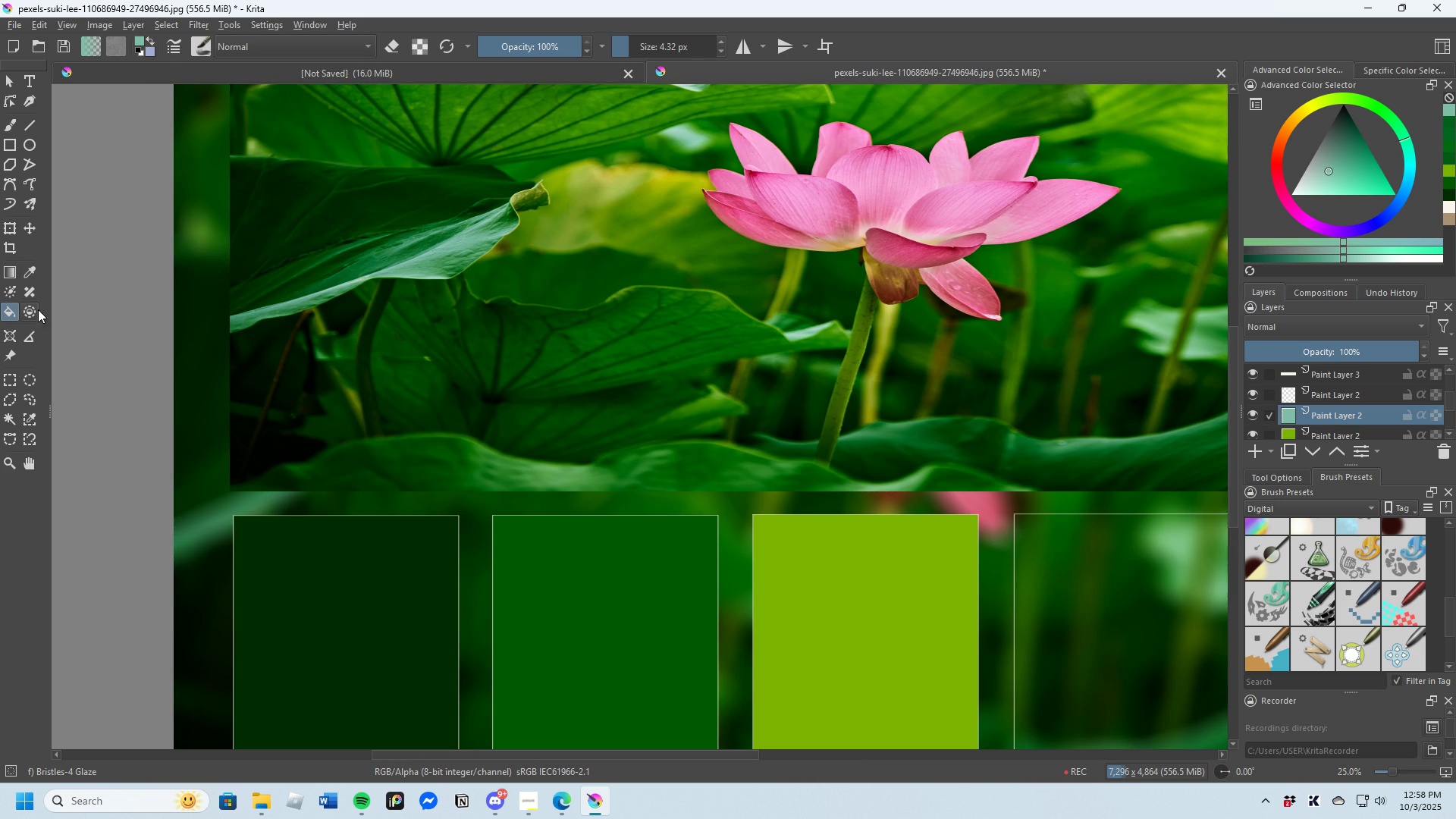 
left_click([23, 268])
 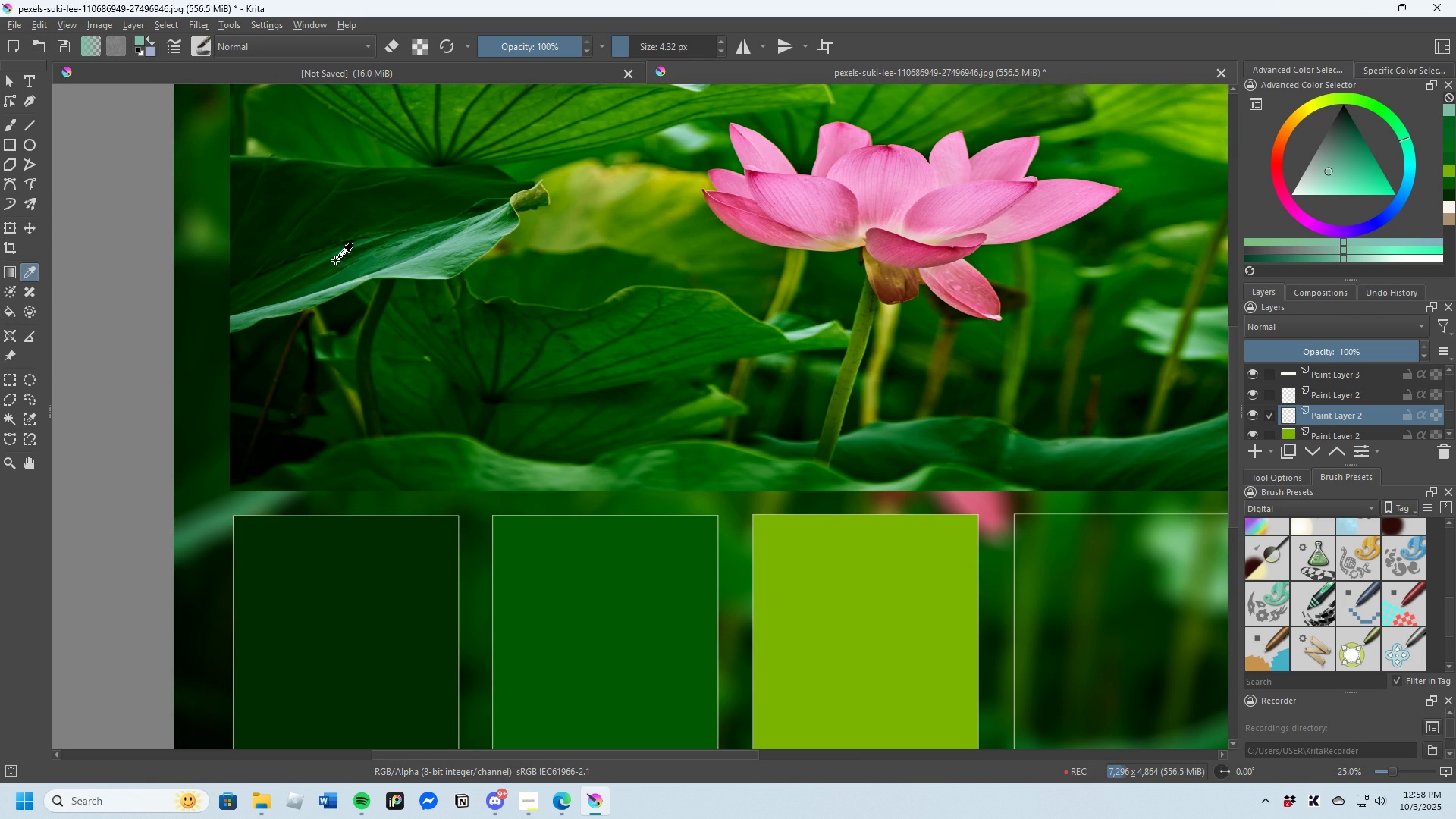 
scroll: coordinate [364, 263], scroll_direction: up, amount: 3.0
 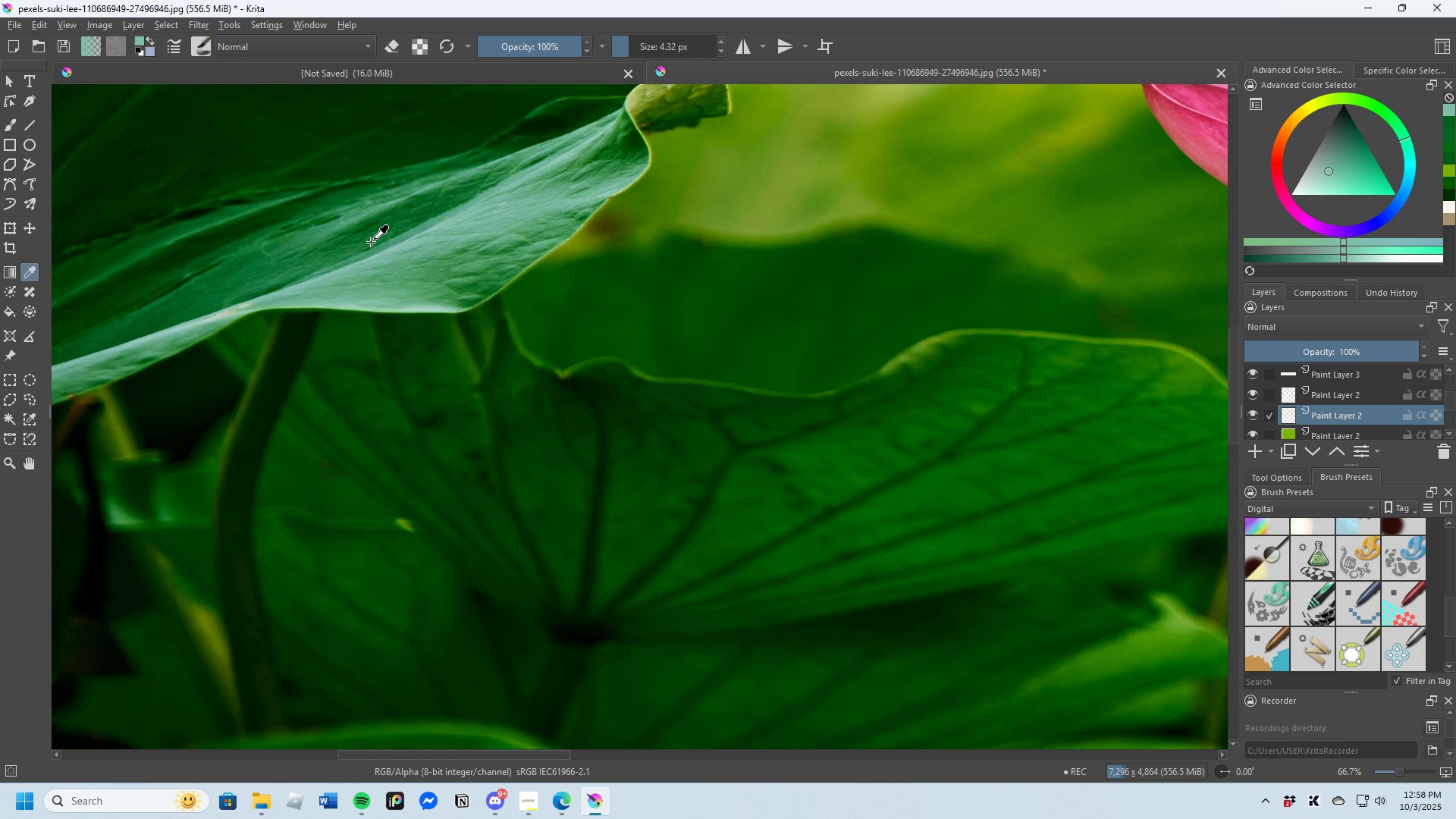 
scroll: coordinate [447, 321], scroll_direction: down, amount: 2.0
 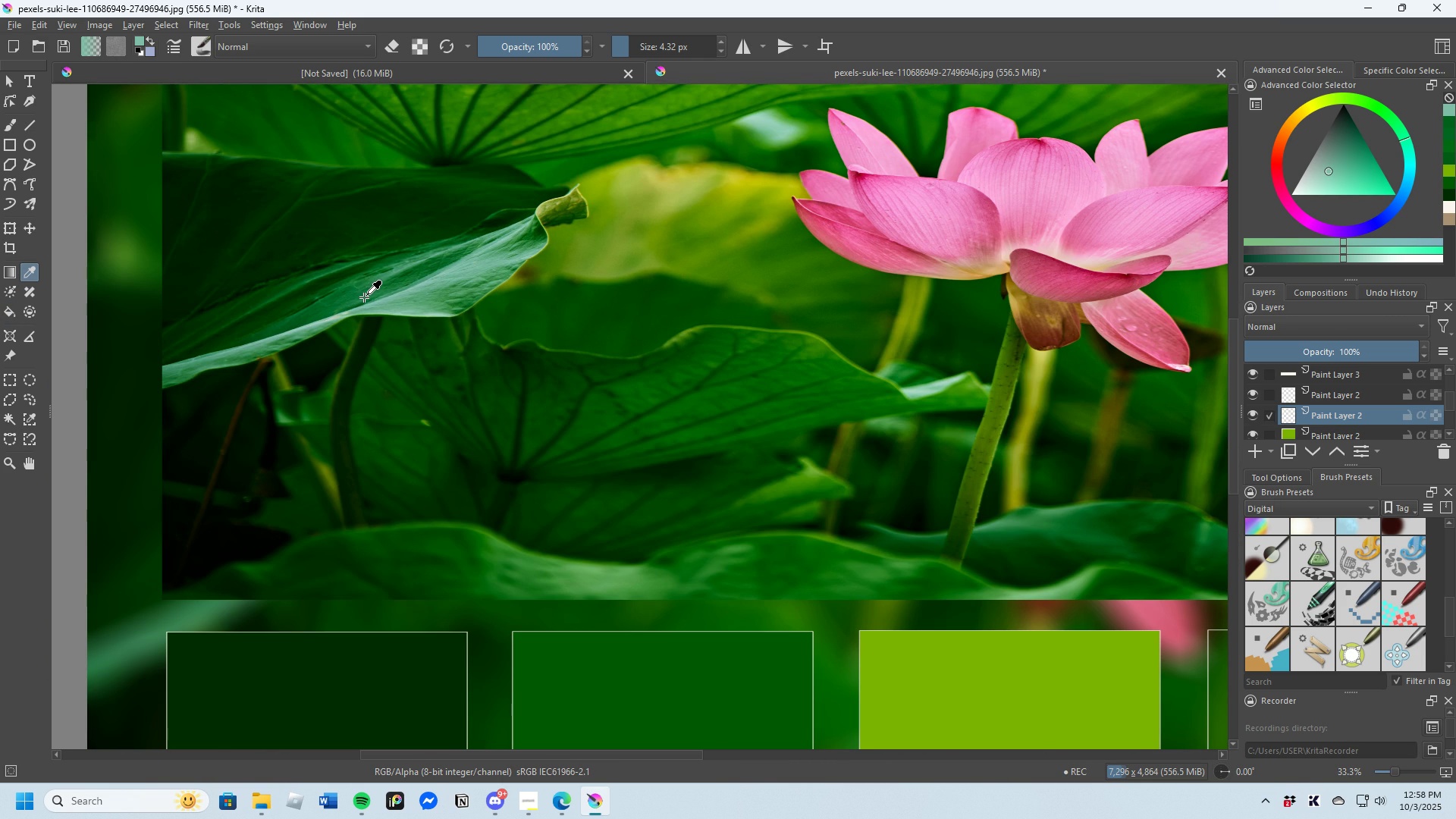 
left_click([367, 298])
 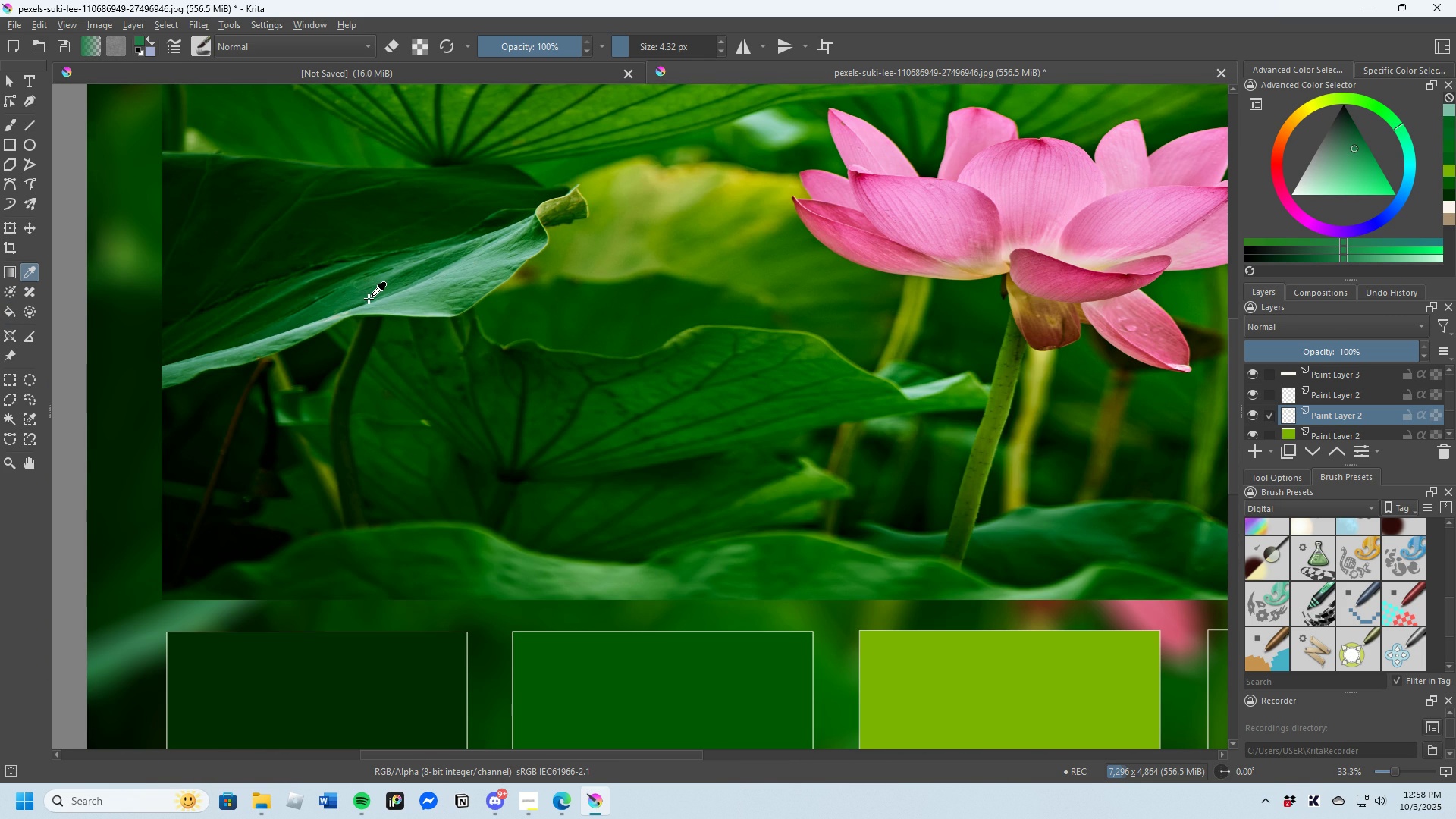 
scroll: coordinate [592, 474], scroll_direction: down, amount: 1.0
 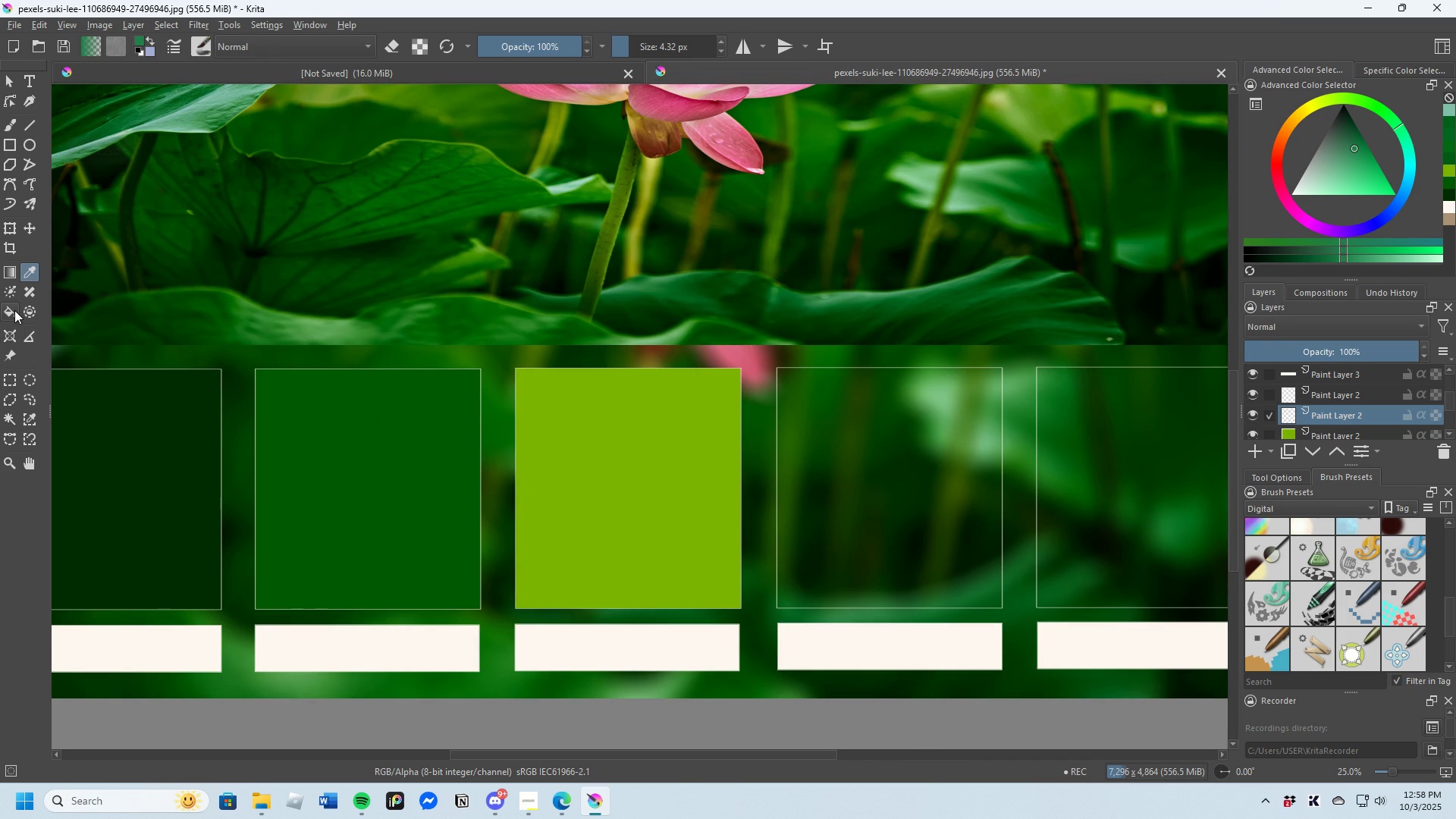 
left_click([14, 310])
 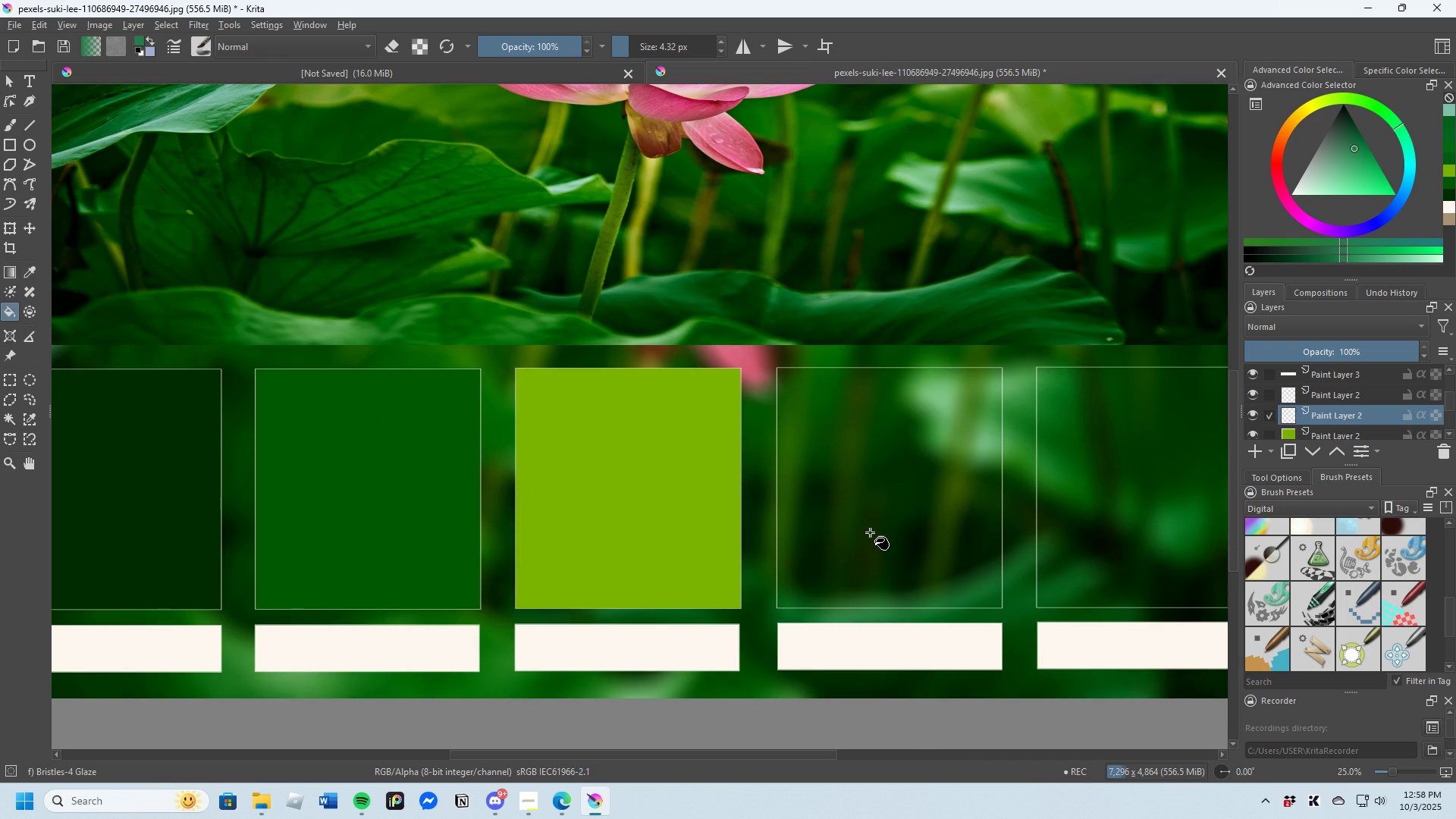 
left_click([870, 532])
 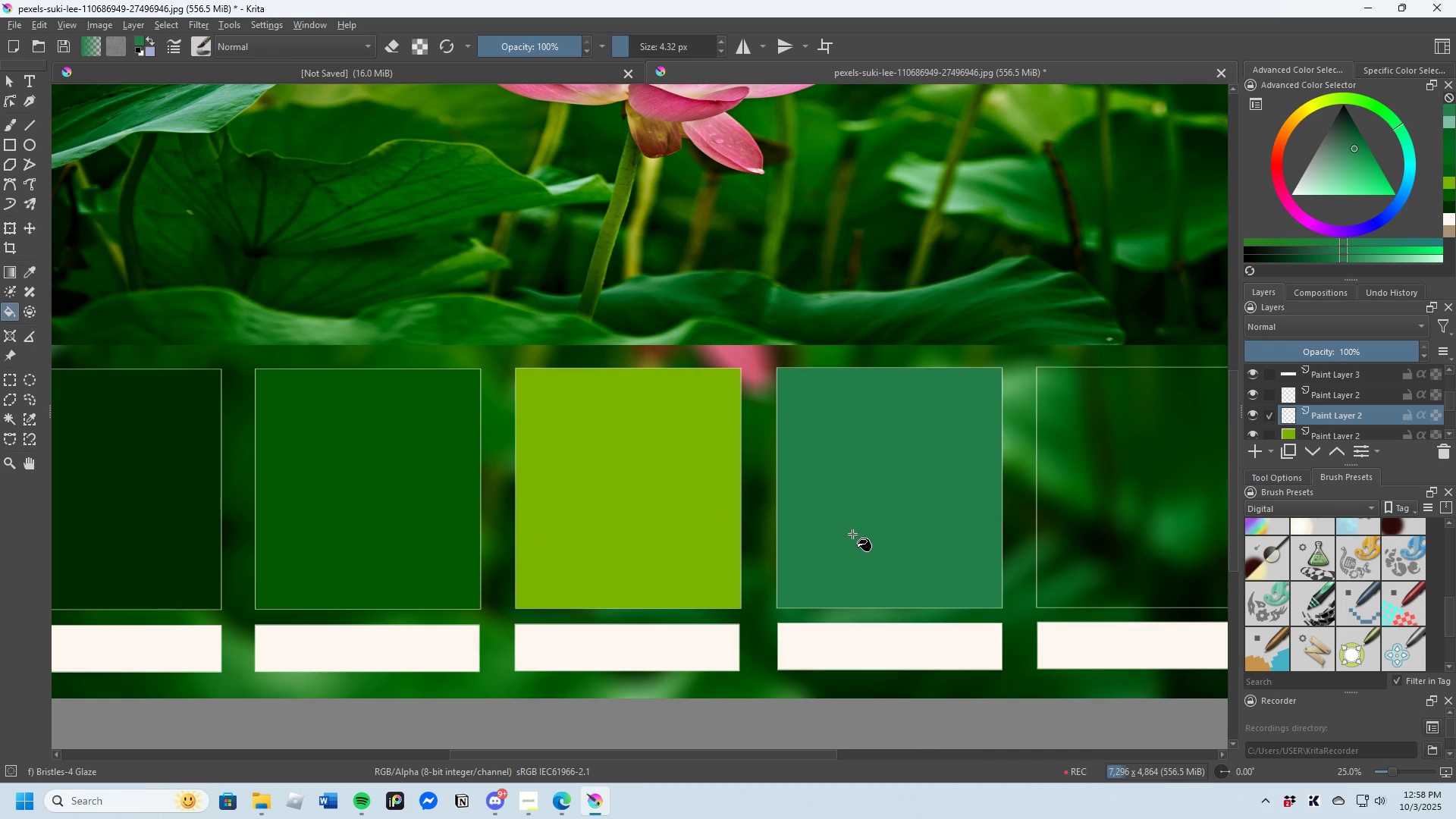 
scroll: coordinate [821, 535], scroll_direction: down, amount: 3.0
 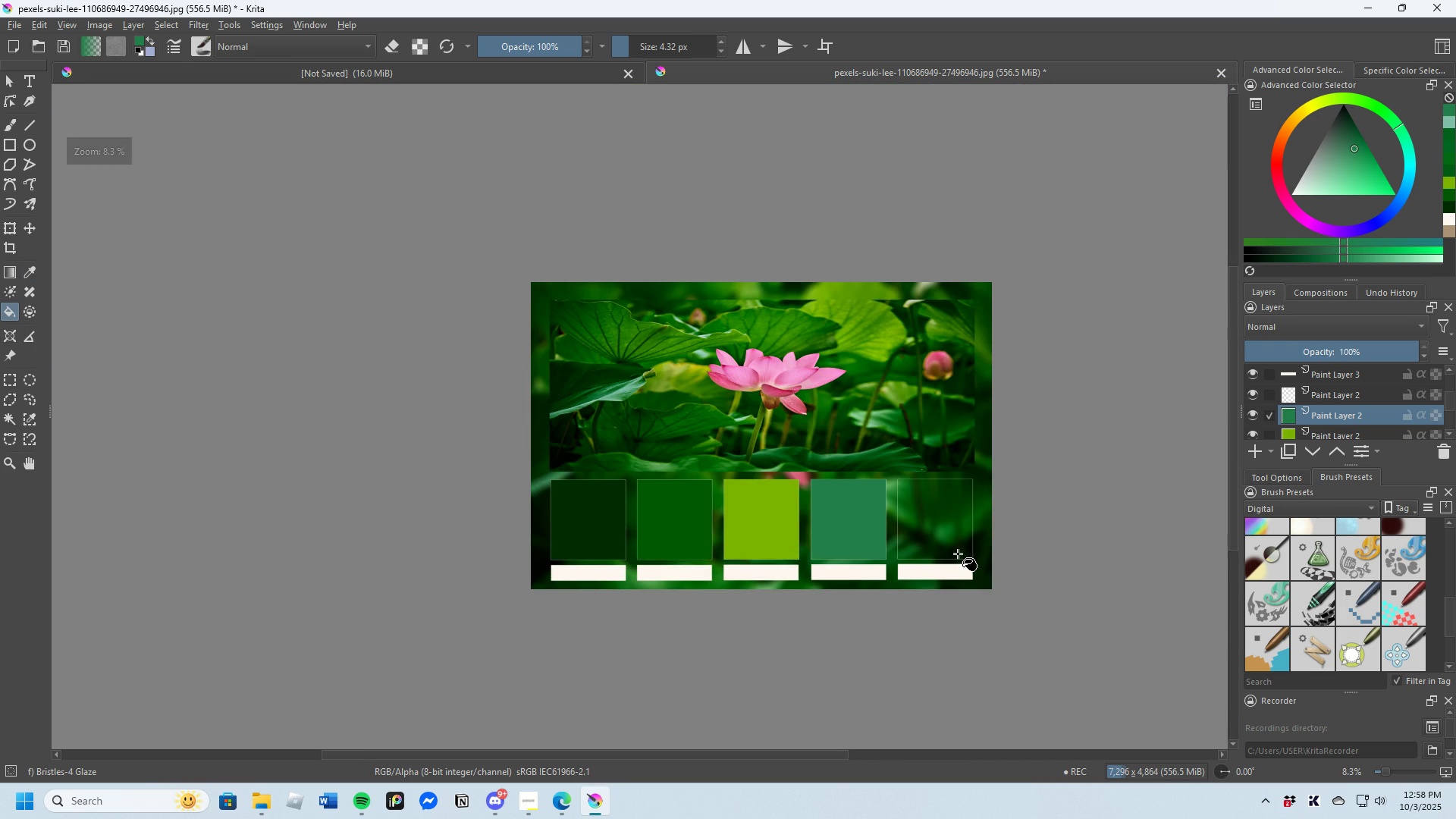 
scroll: coordinate [959, 548], scroll_direction: up, amount: 2.0
 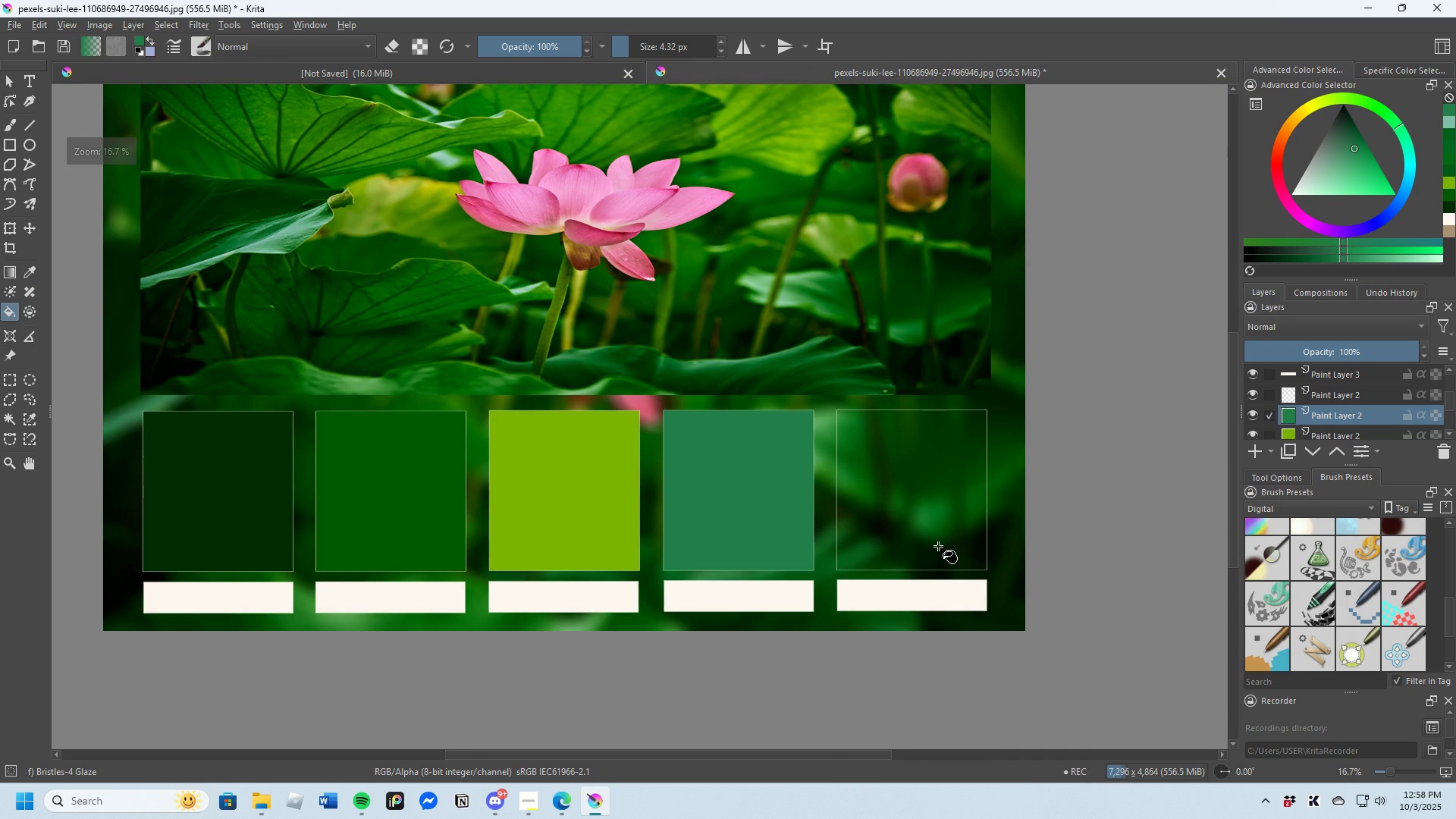 
scroll: coordinate [910, 549], scroll_direction: down, amount: 1.0
 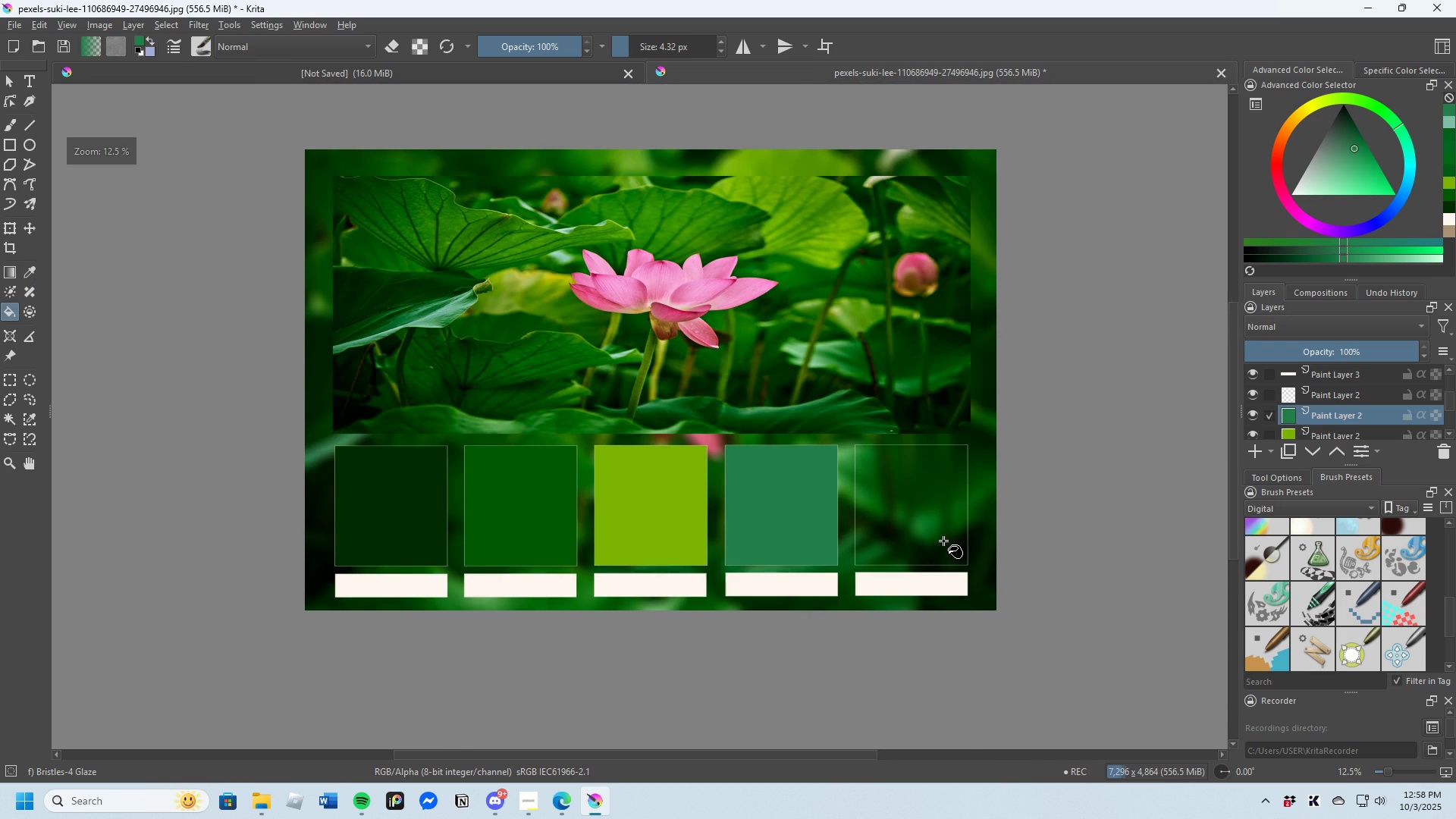 
scroll: coordinate [944, 540], scroll_direction: up, amount: 1.0
 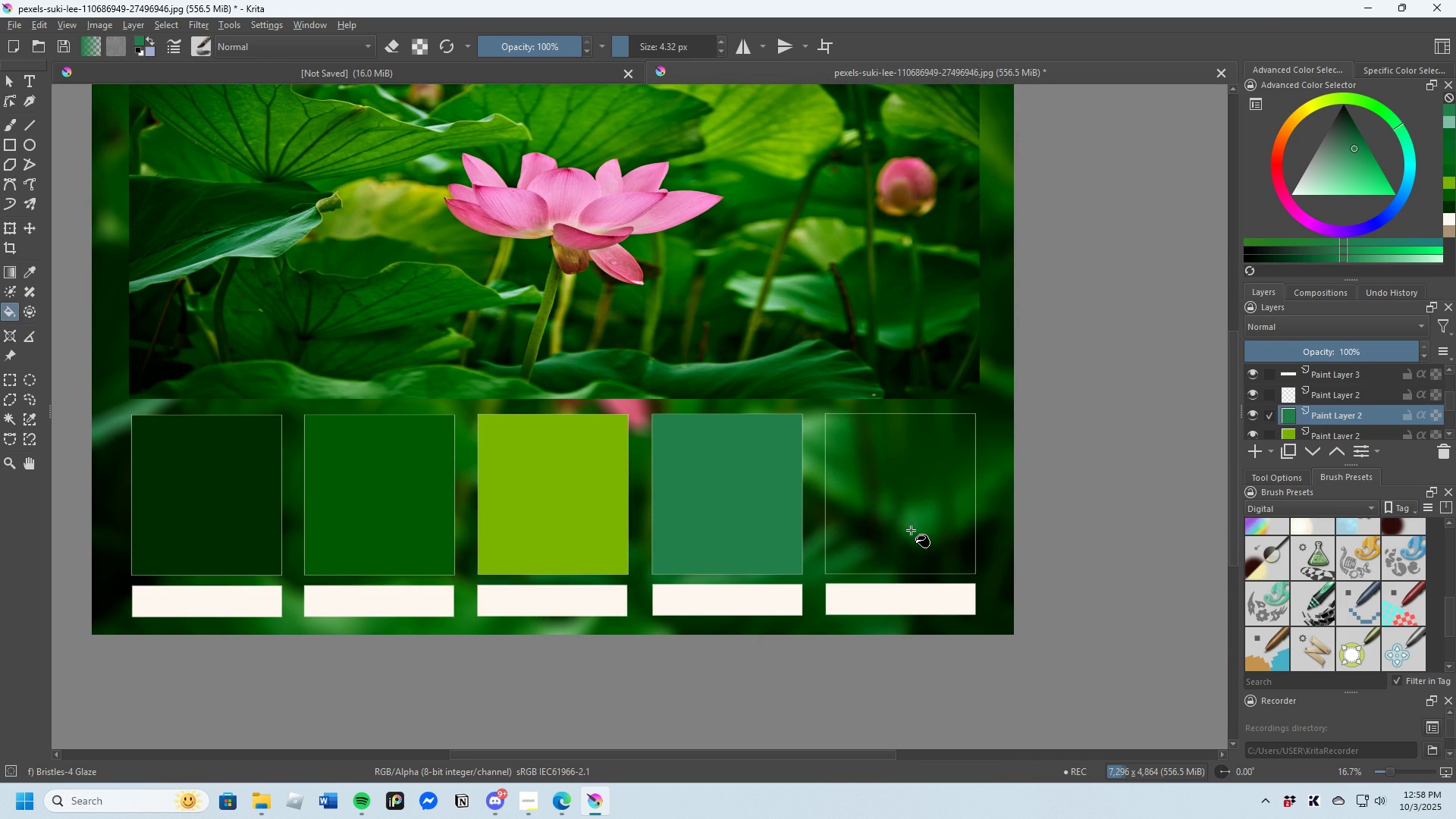 
scroll: coordinate [808, 550], scroll_direction: down, amount: 1.0
 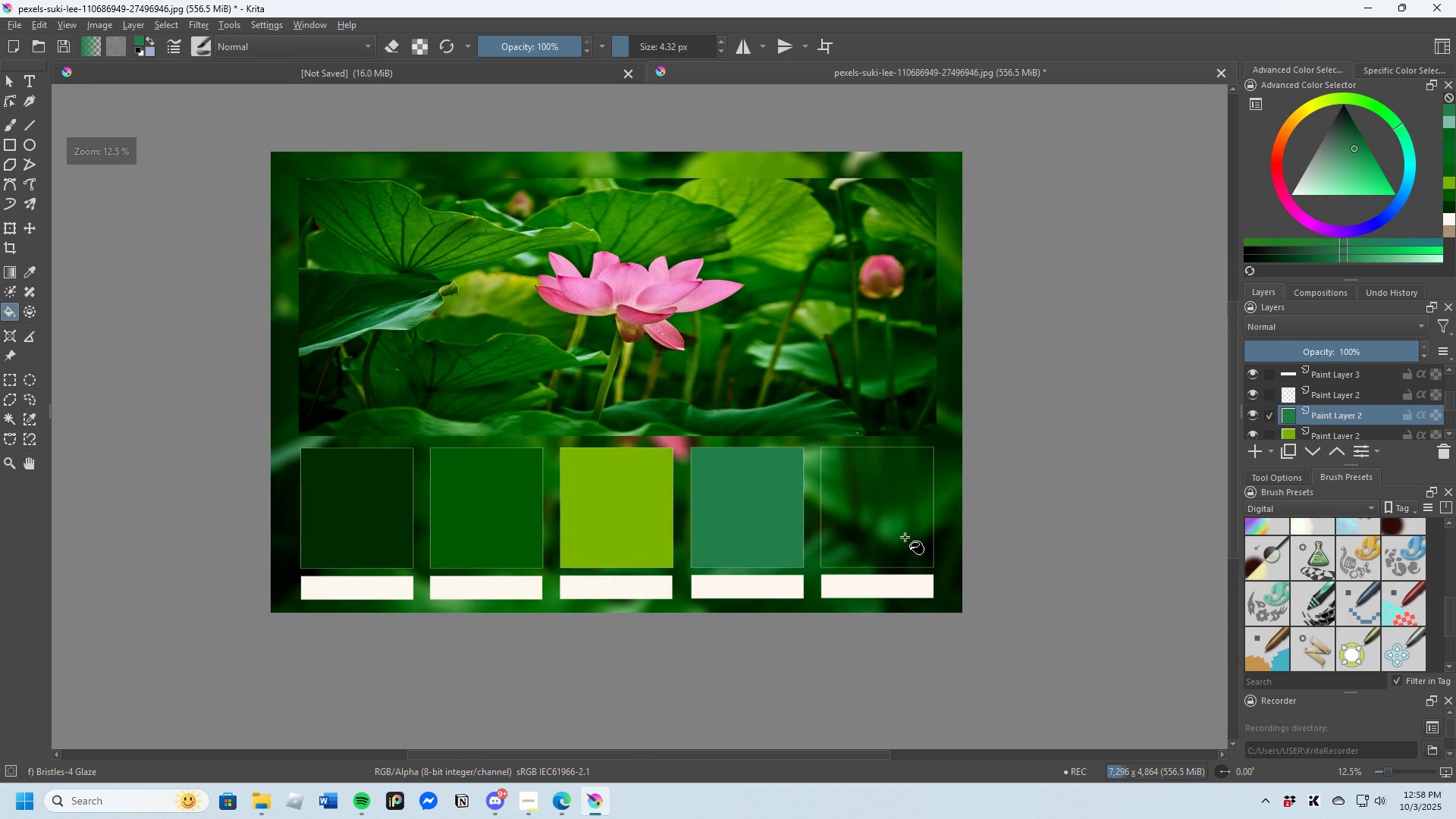 
scroll: coordinate [901, 538], scroll_direction: none, amount: 0.0
 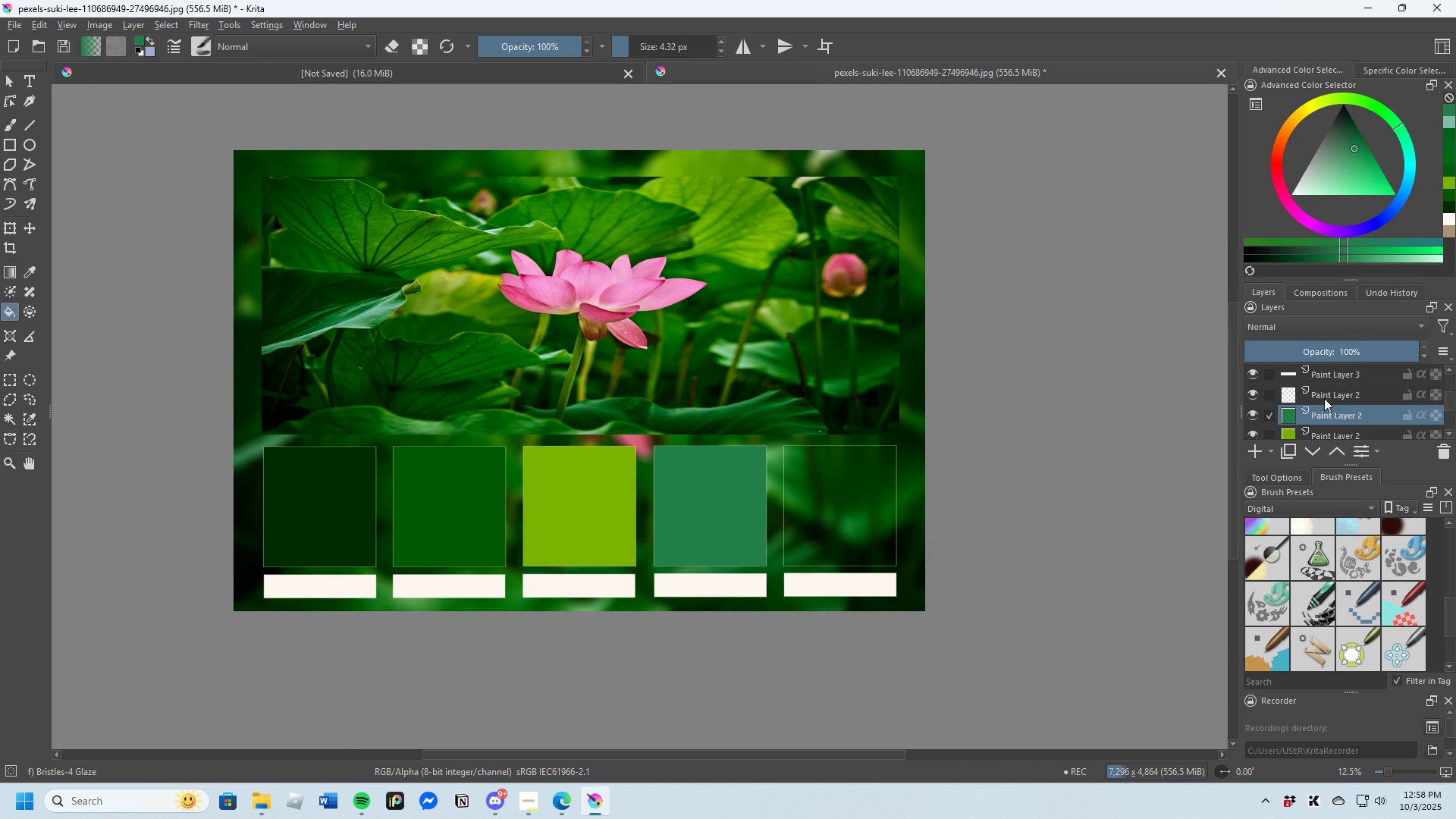 
left_click([1323, 391])
 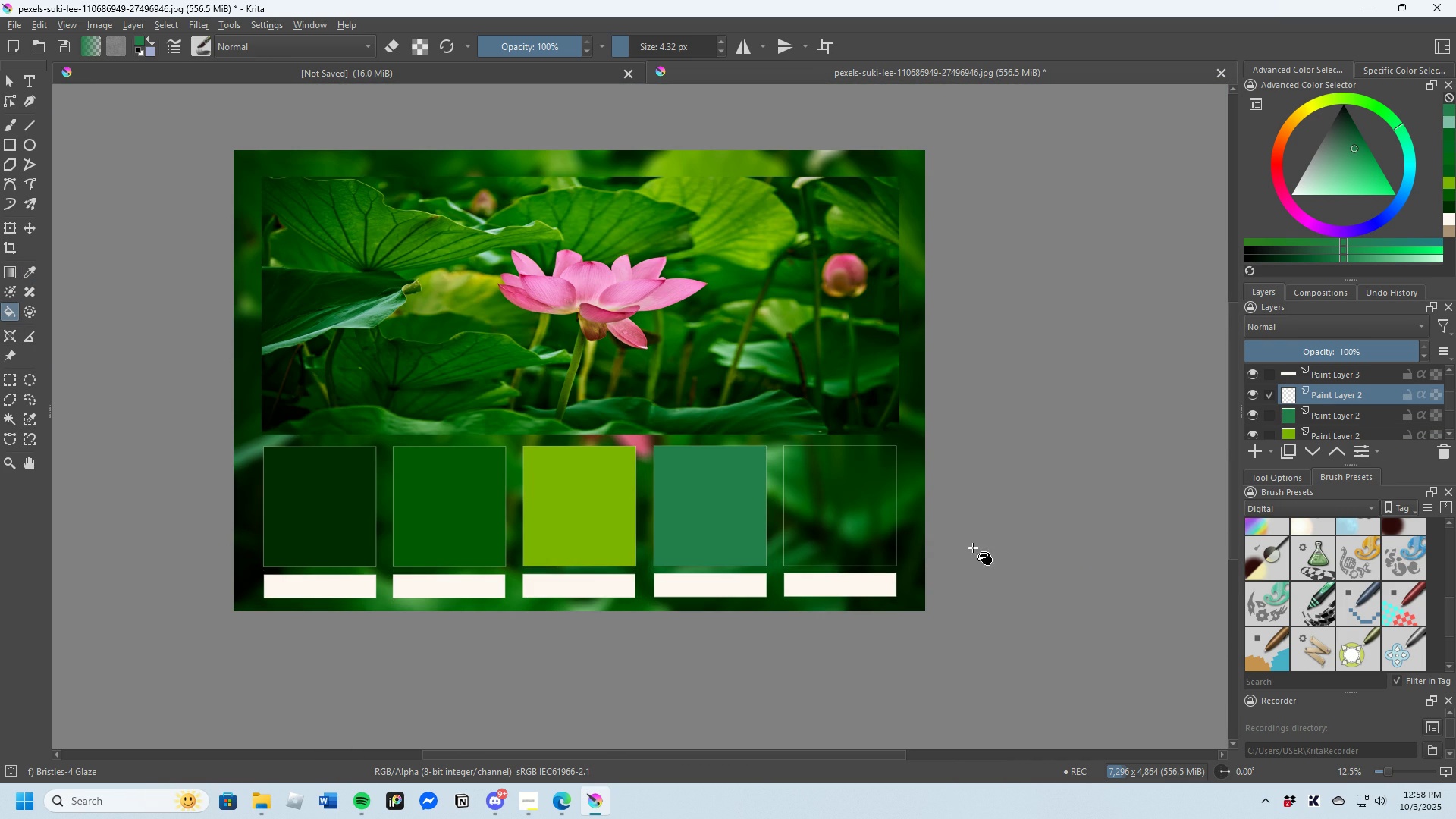 
scroll: coordinate [924, 543], scroll_direction: none, amount: 0.0
 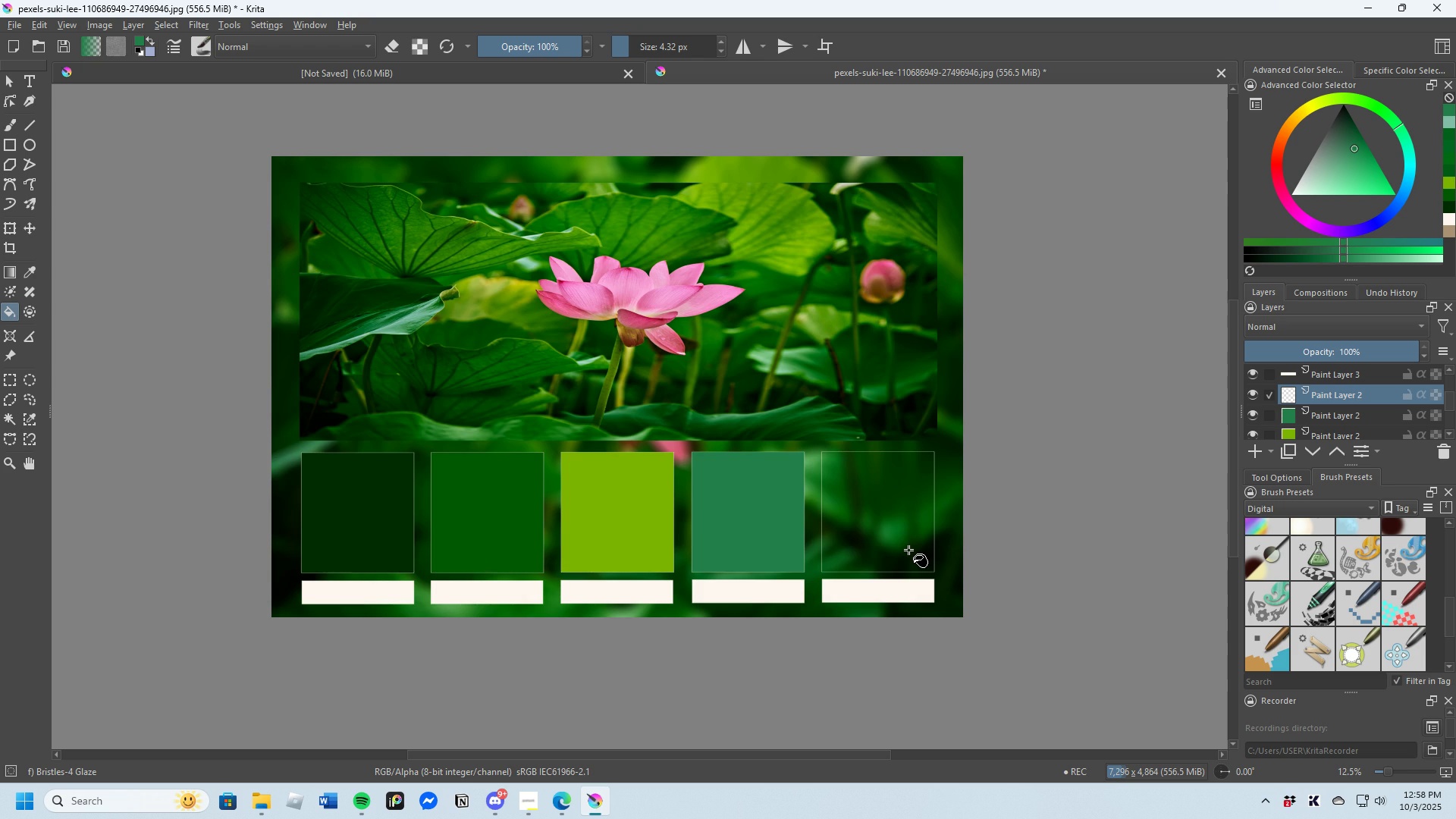 
scroll: coordinate [889, 554], scroll_direction: down, amount: 2.0
 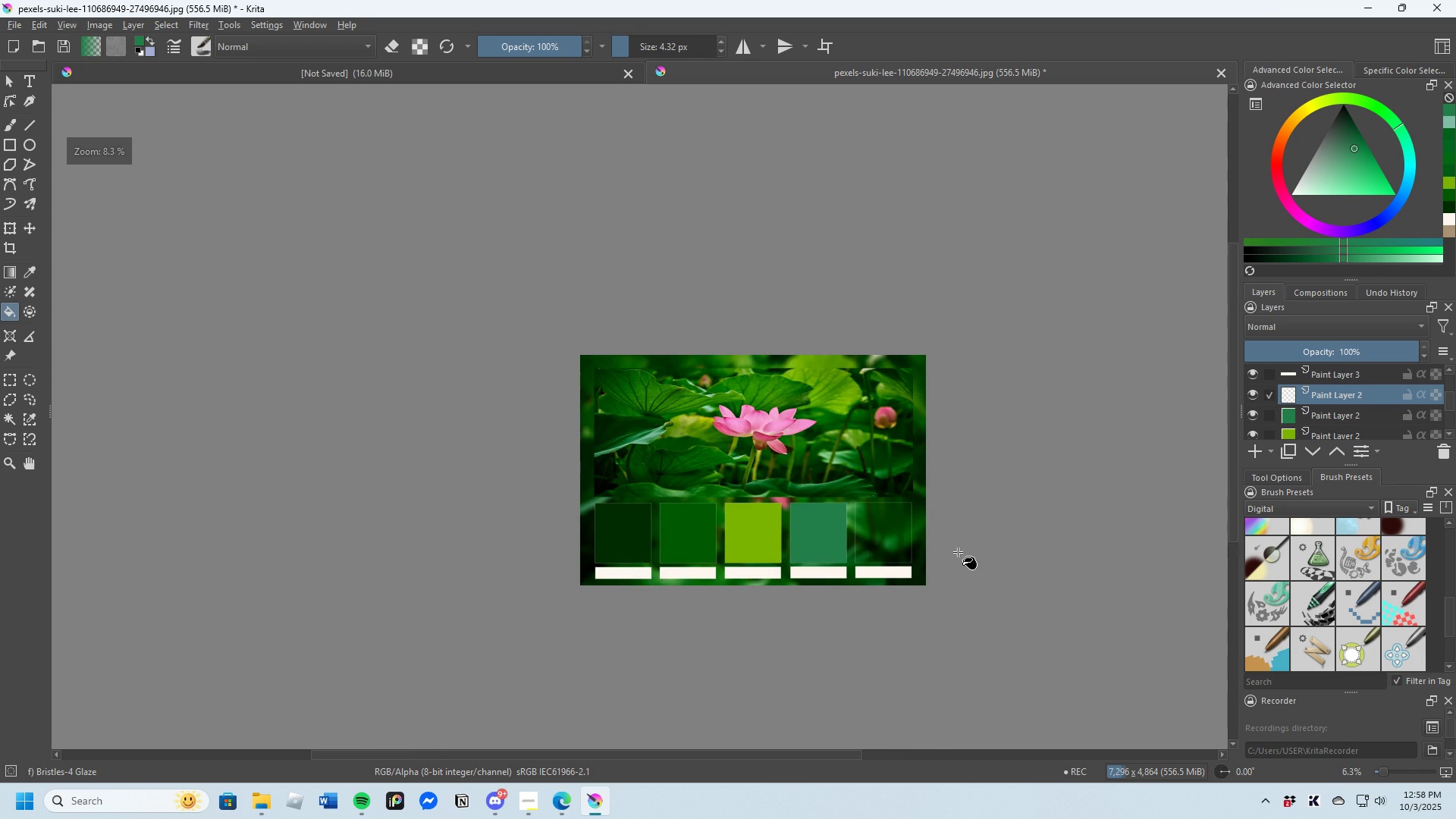 
scroll: coordinate [954, 553], scroll_direction: up, amount: 2.0
 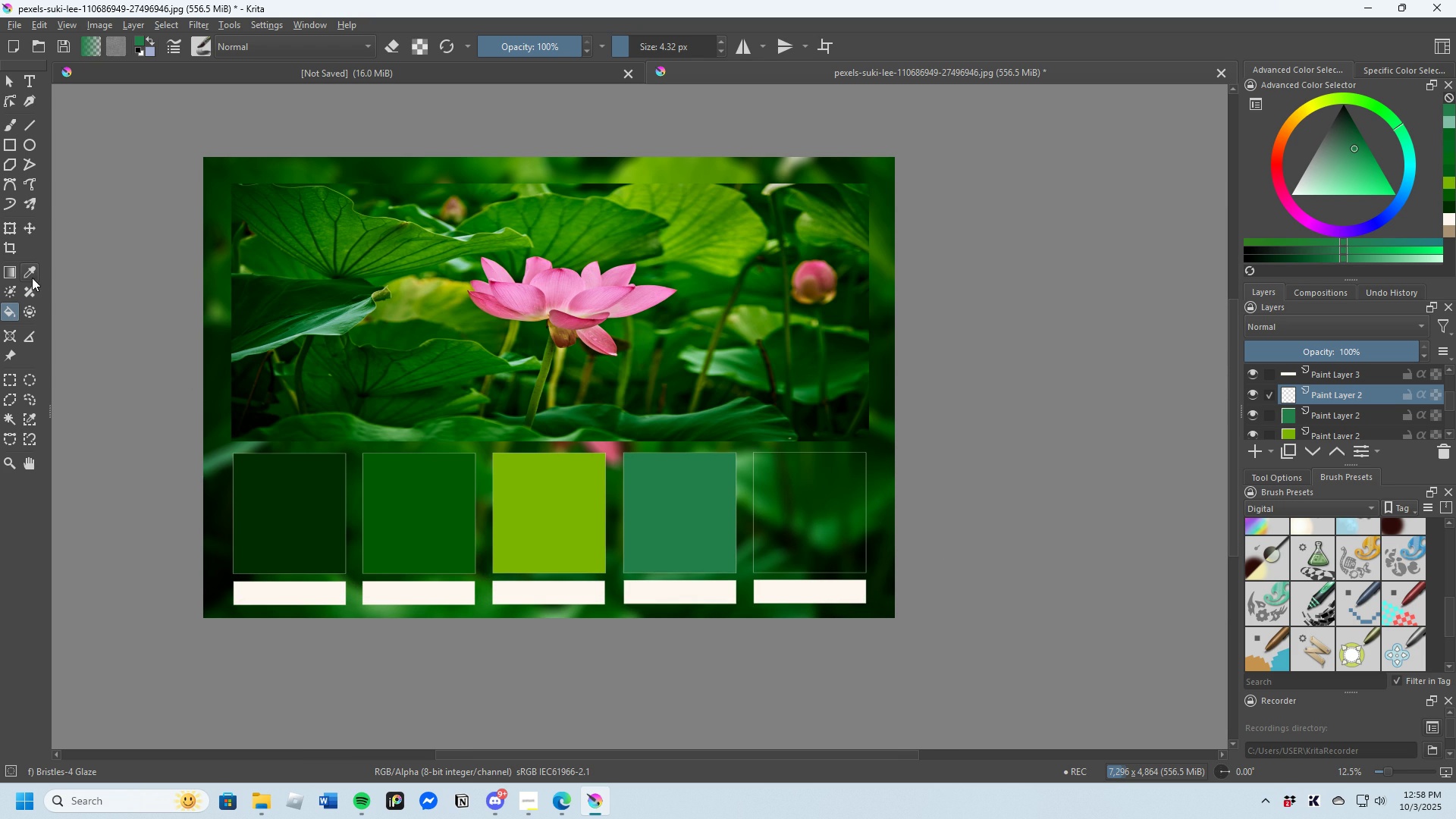 
wait(5.72)
 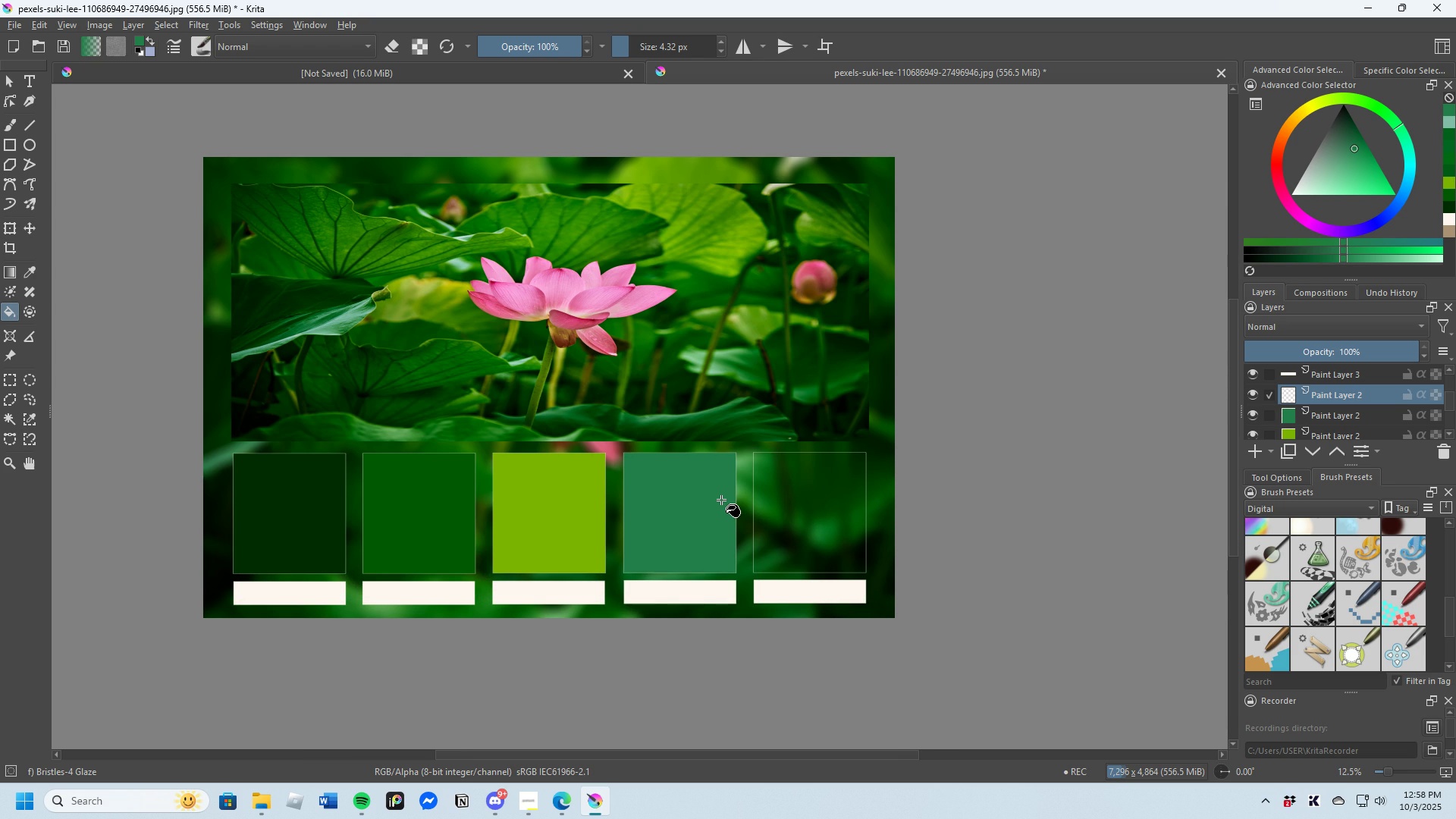 
left_click([31, 276])
 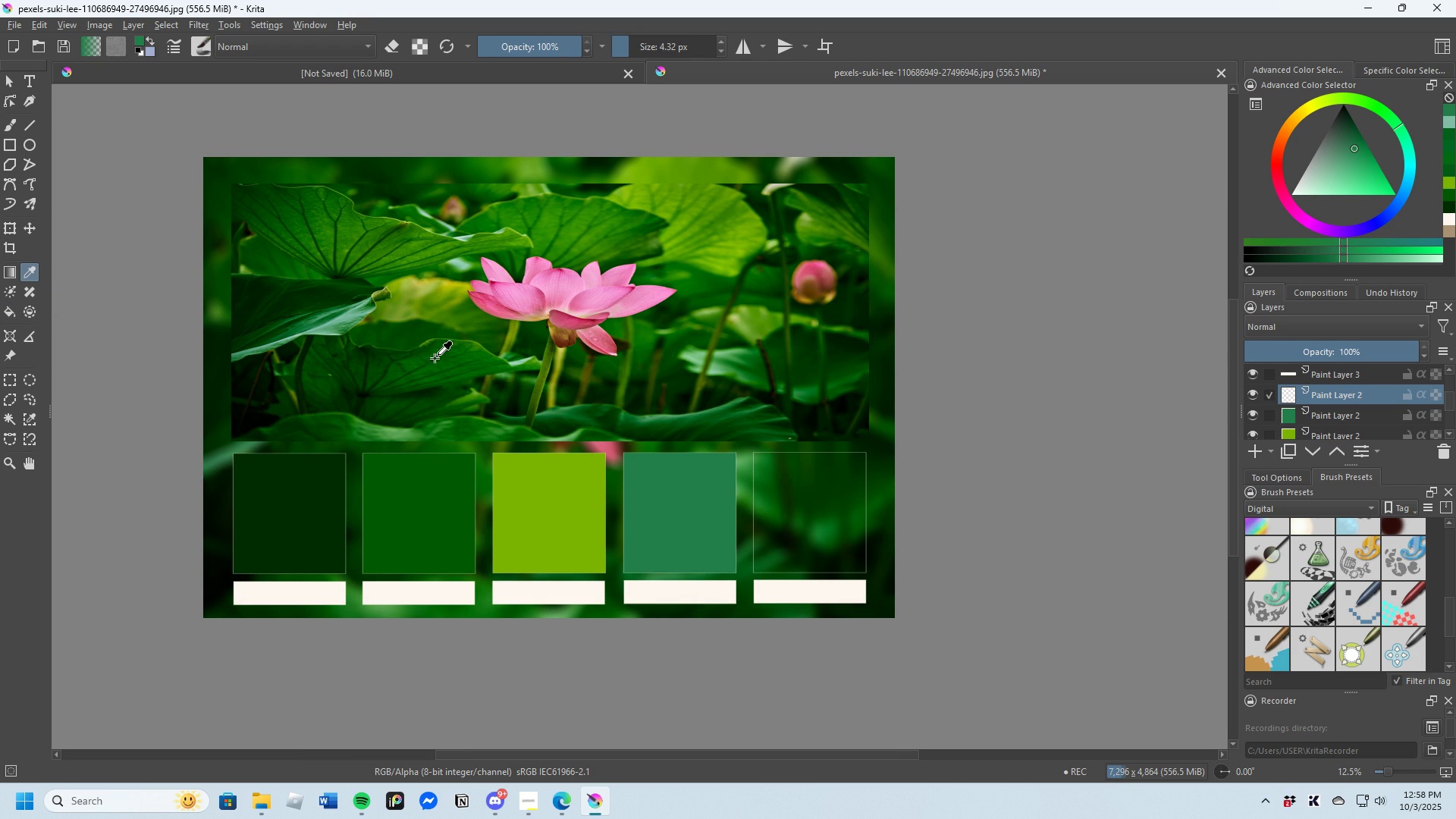 
scroll: coordinate [427, 278], scroll_direction: up, amount: 3.0
 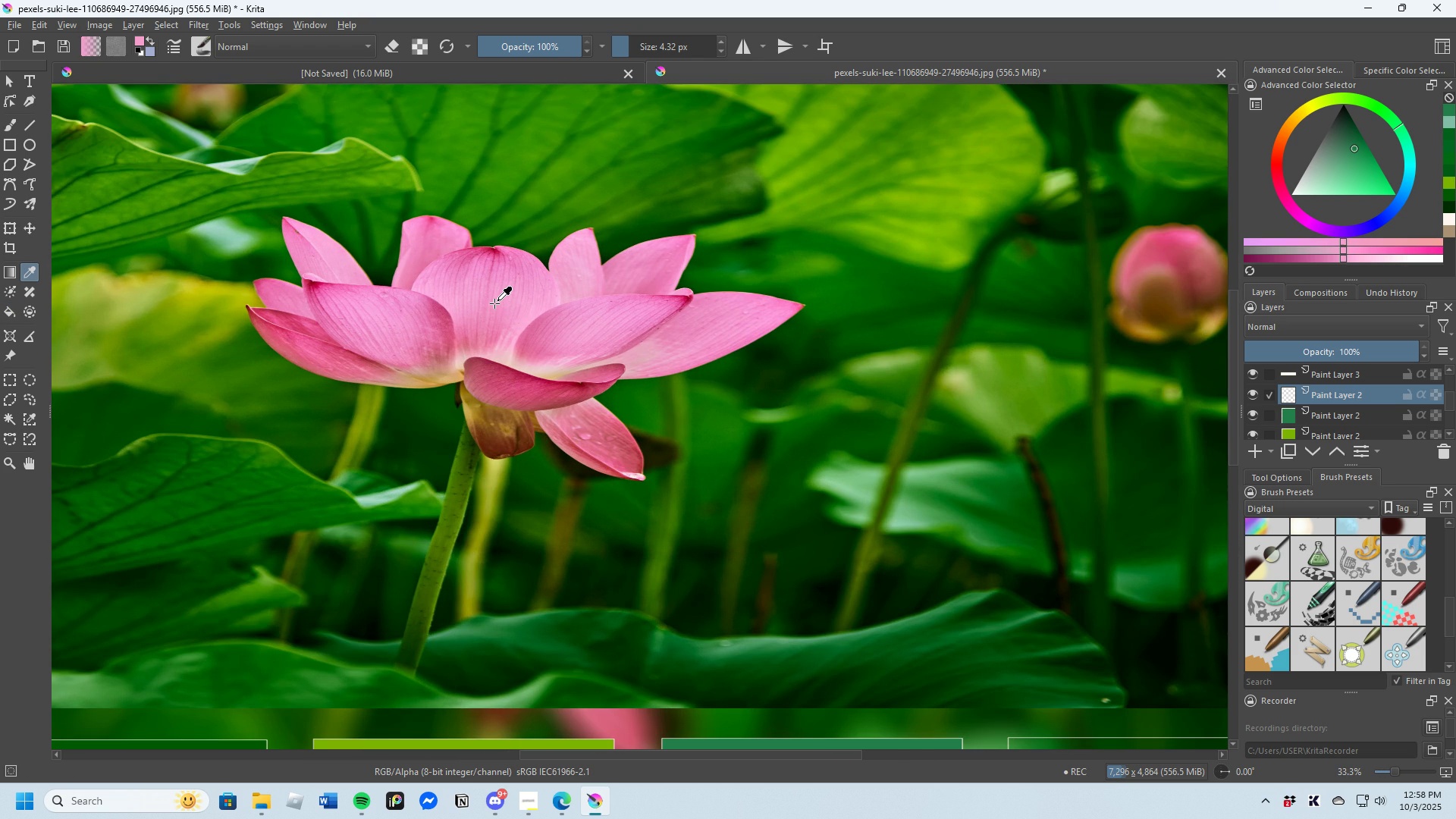 
left_click([495, 303])
 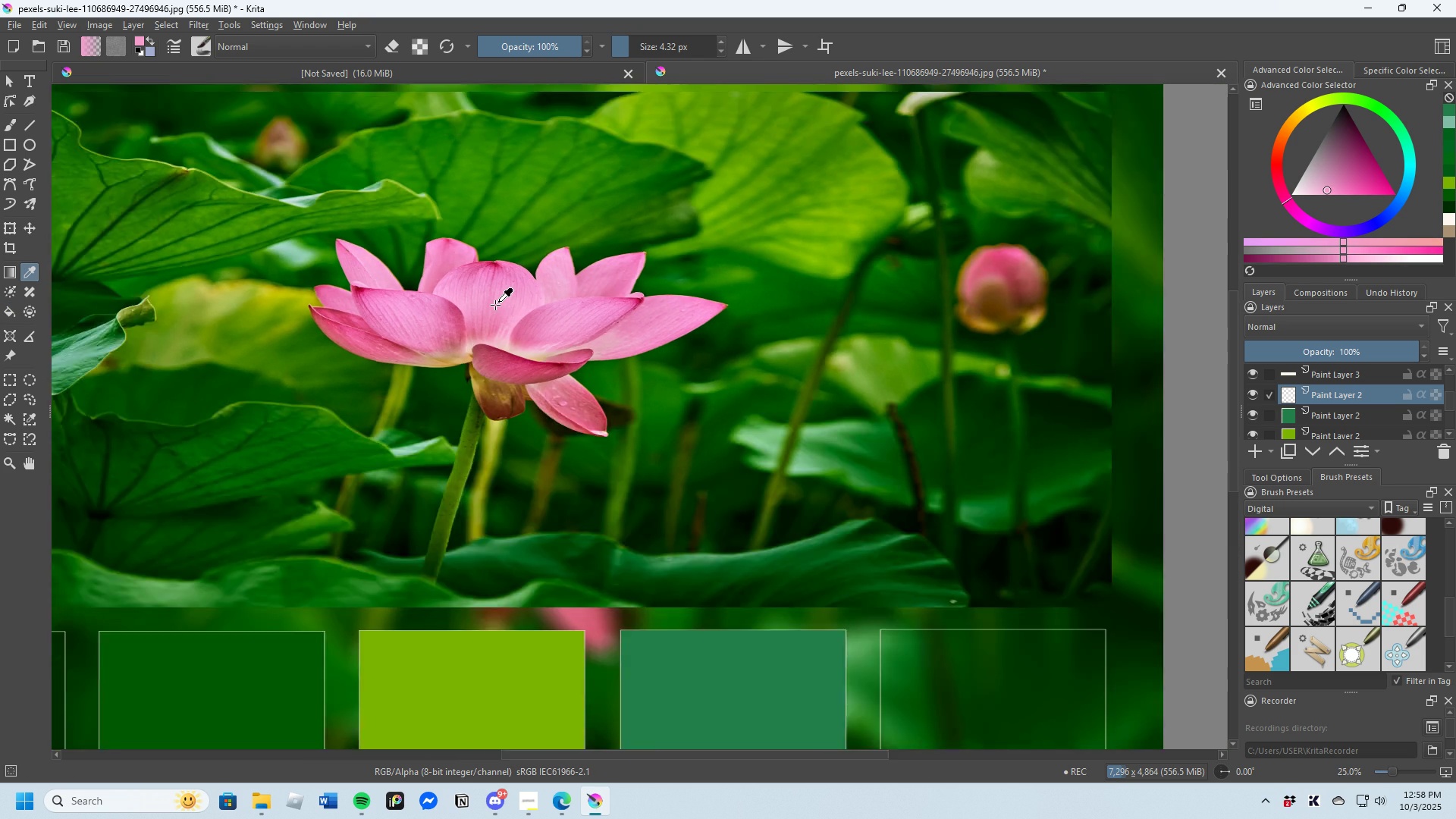 
scroll: coordinate [496, 305], scroll_direction: down, amount: 3.0
 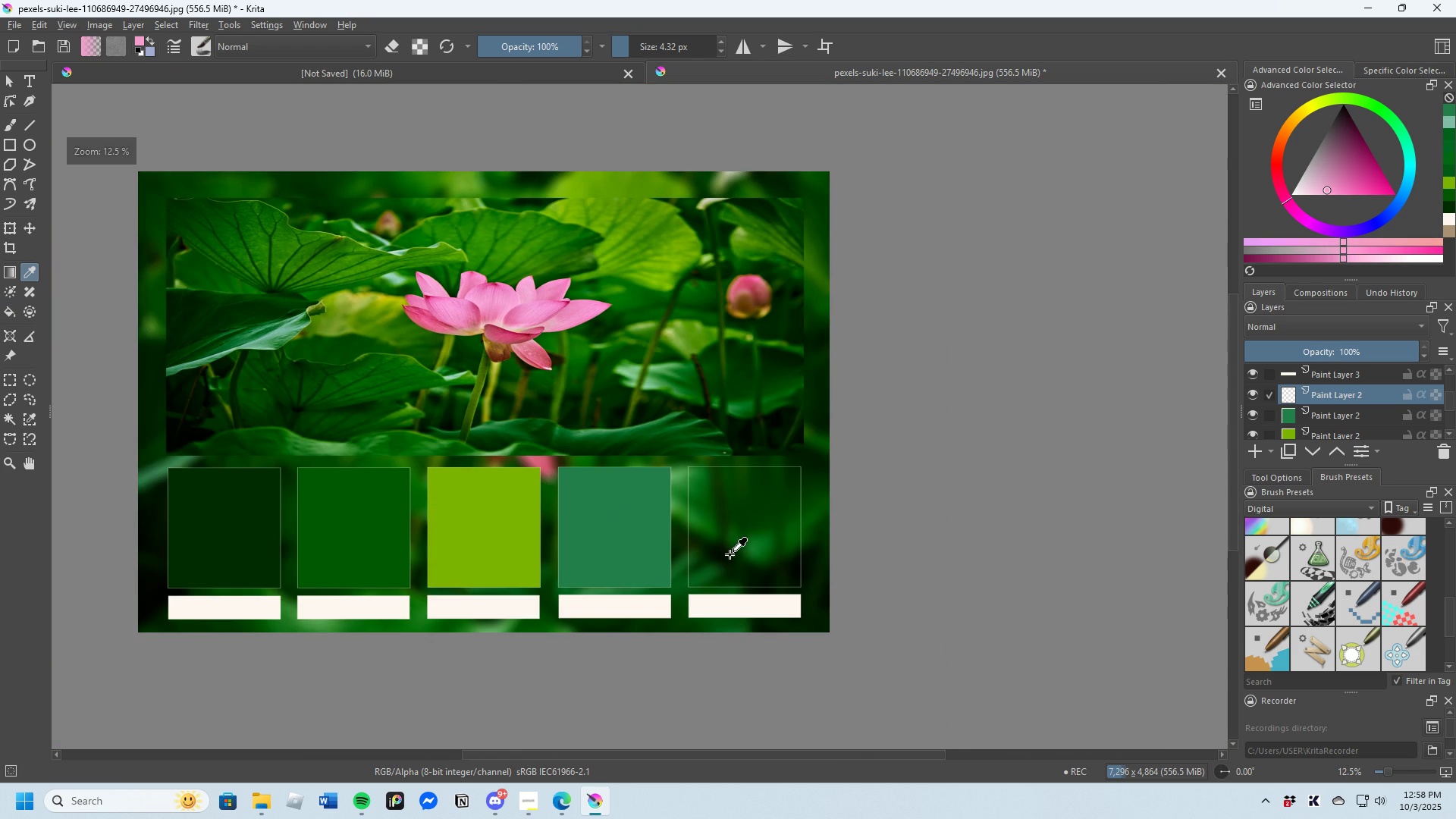 
scroll: coordinate [766, 539], scroll_direction: up, amount: 1.0
 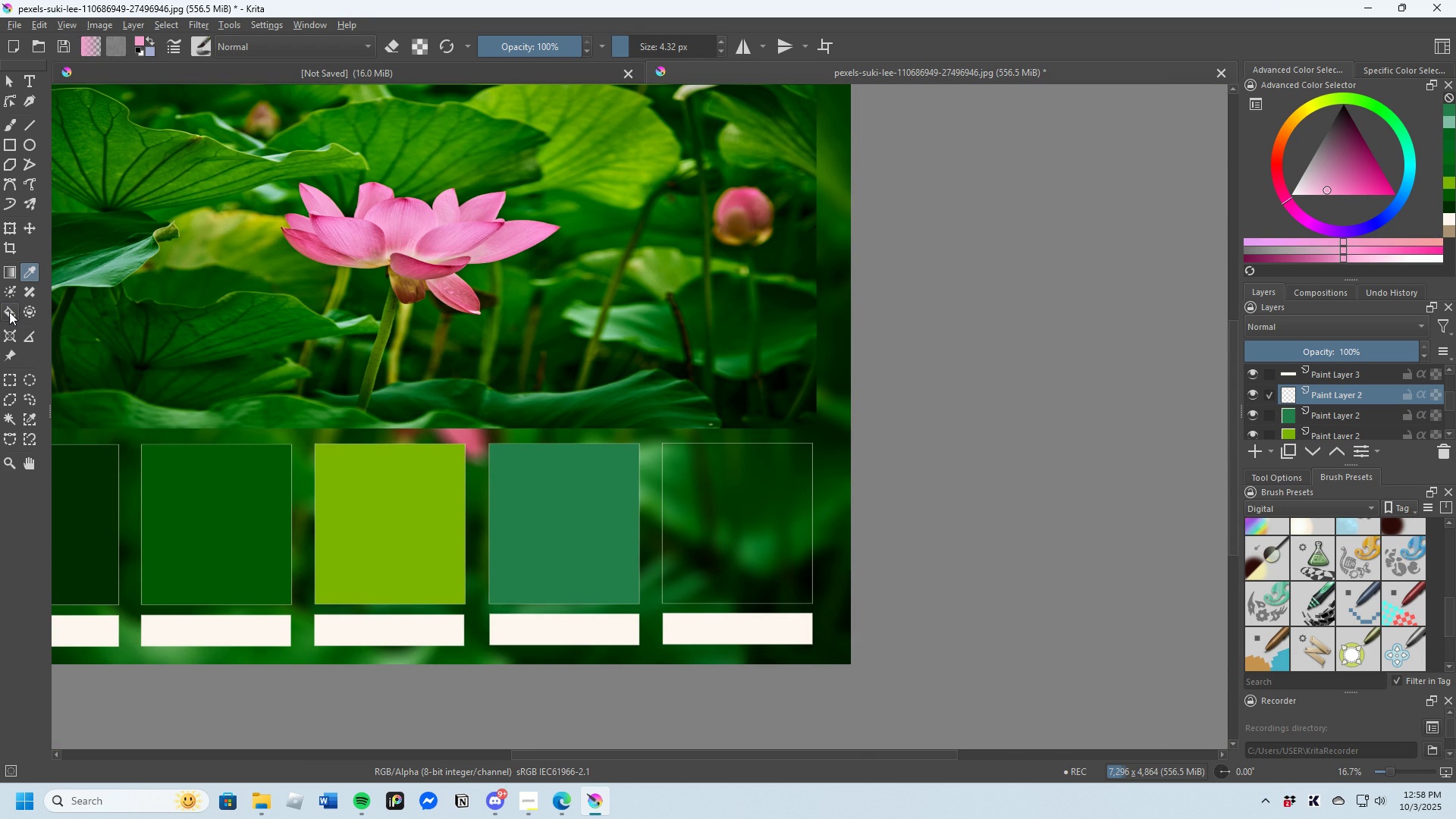 
left_click([9, 312])
 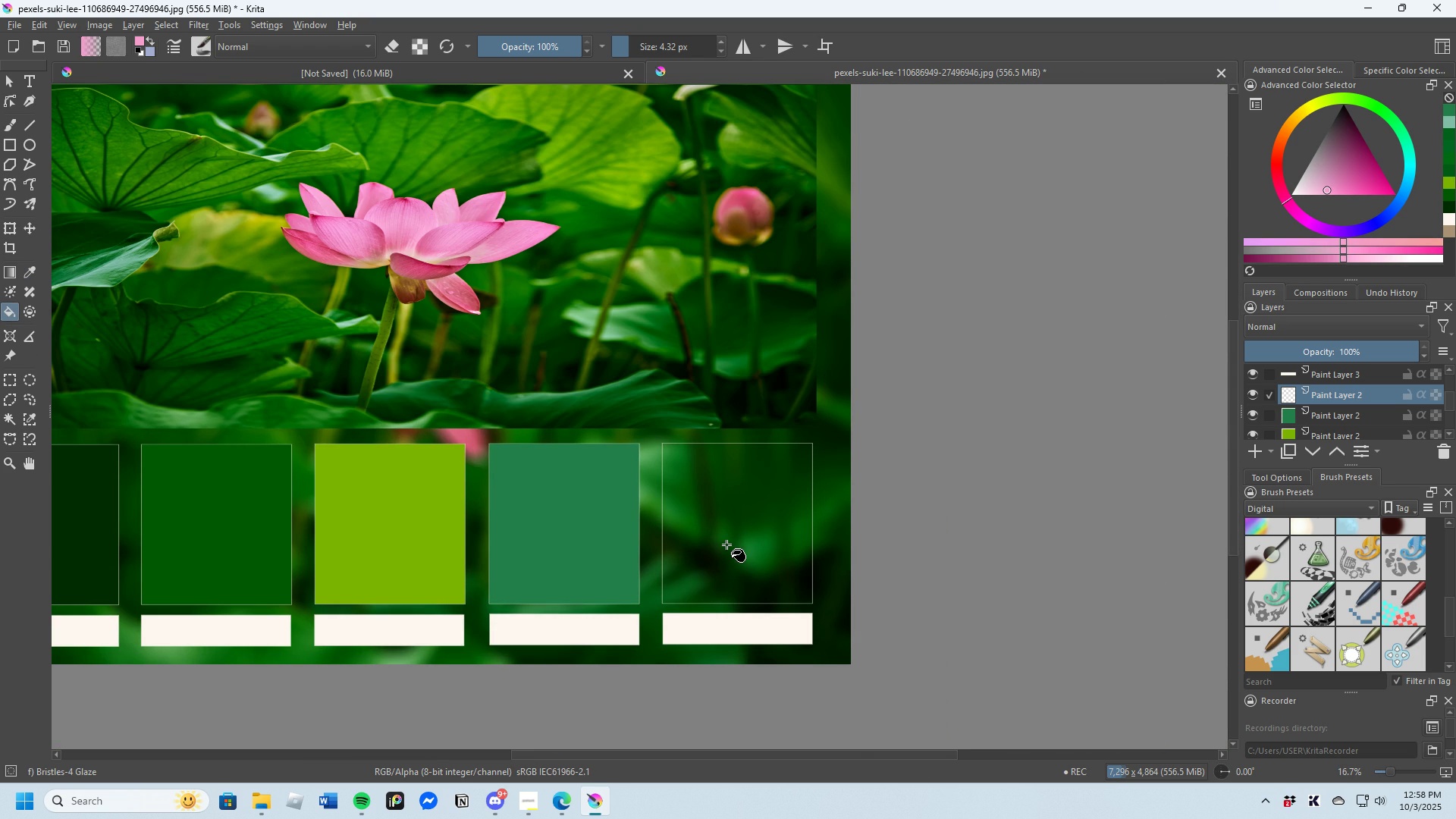 
left_click([726, 544])
 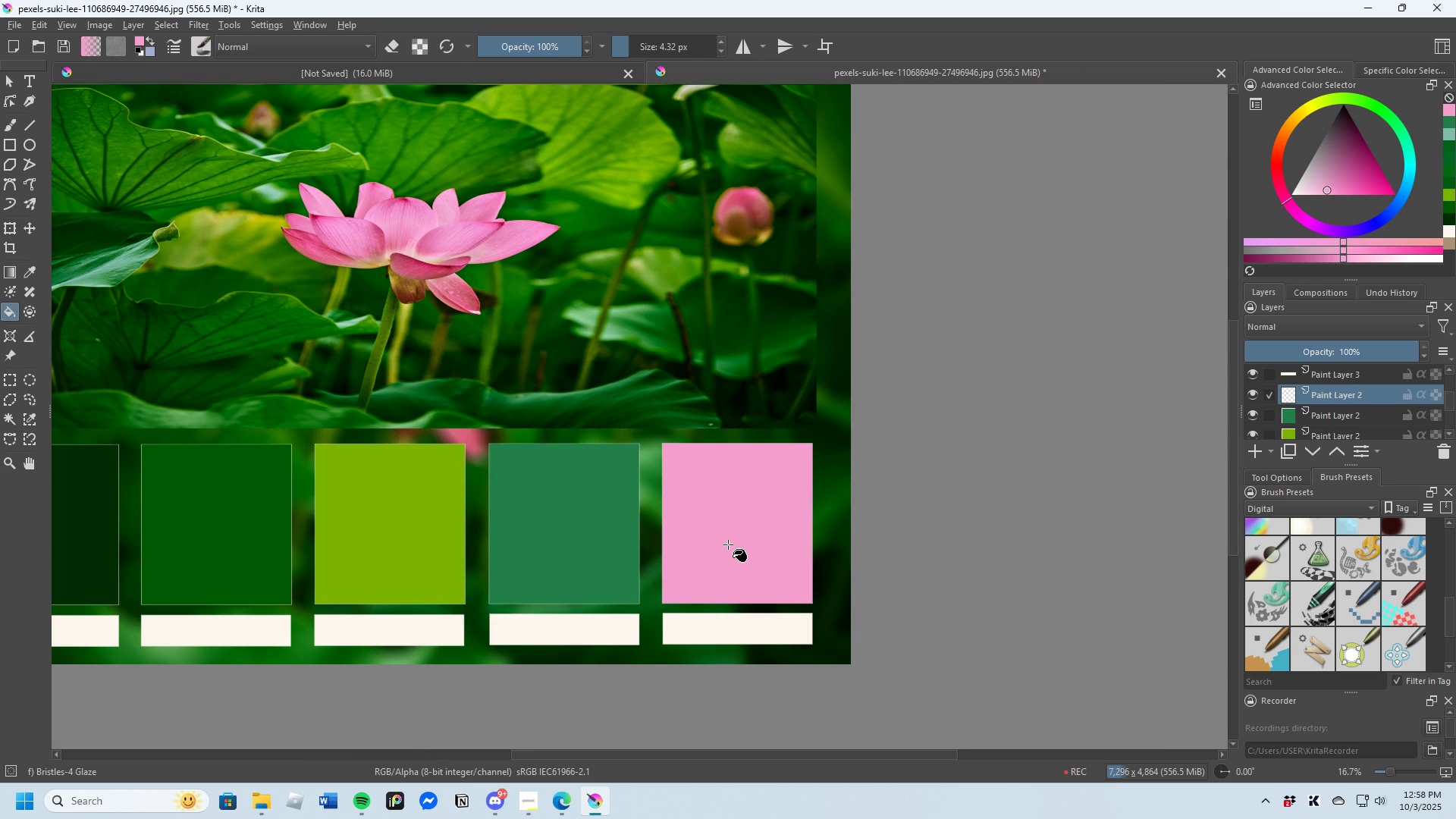 
scroll: coordinate [735, 553], scroll_direction: down, amount: 2.0
 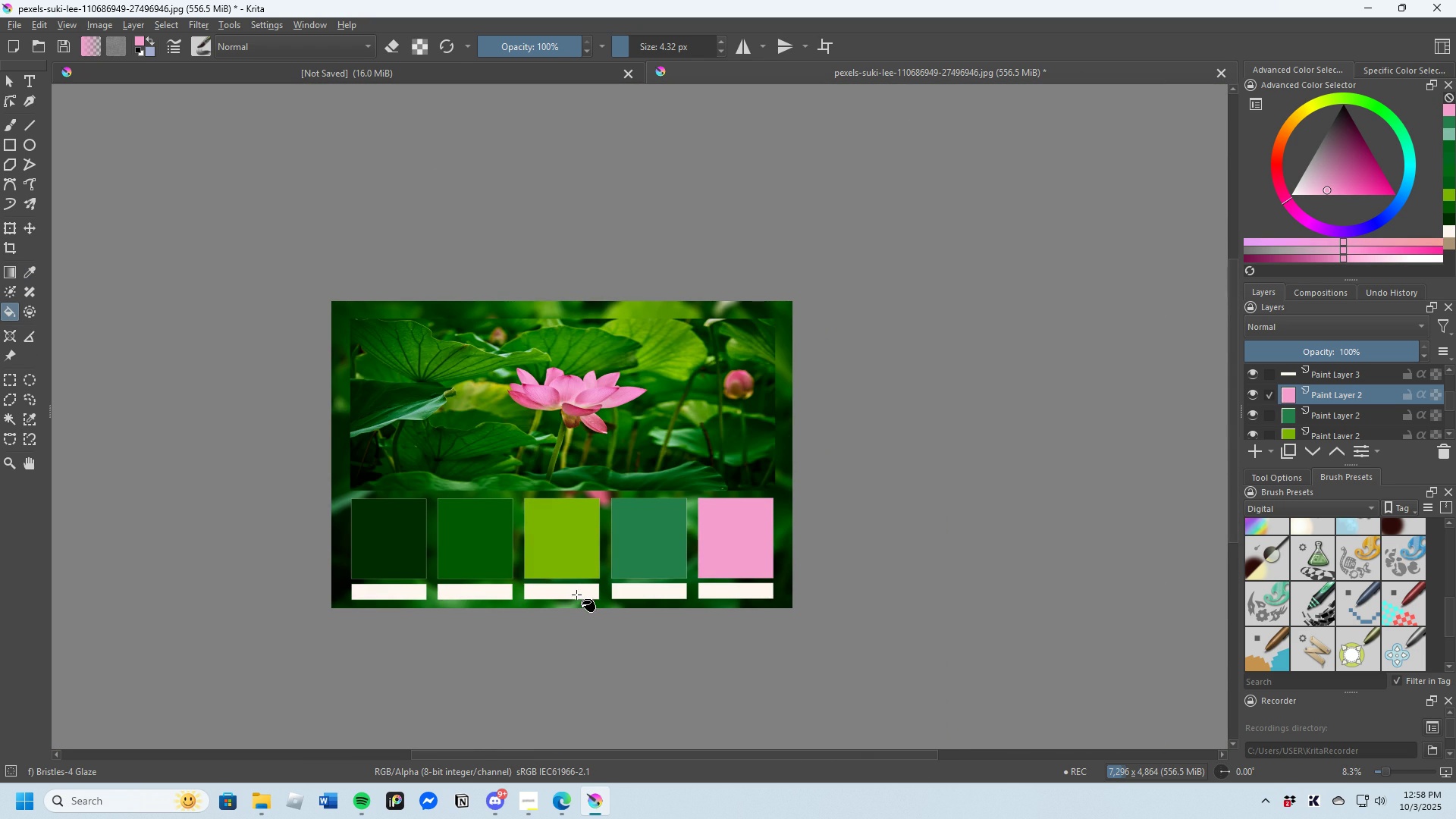 
scroll: coordinate [569, 620], scroll_direction: up, amount: 1.0
 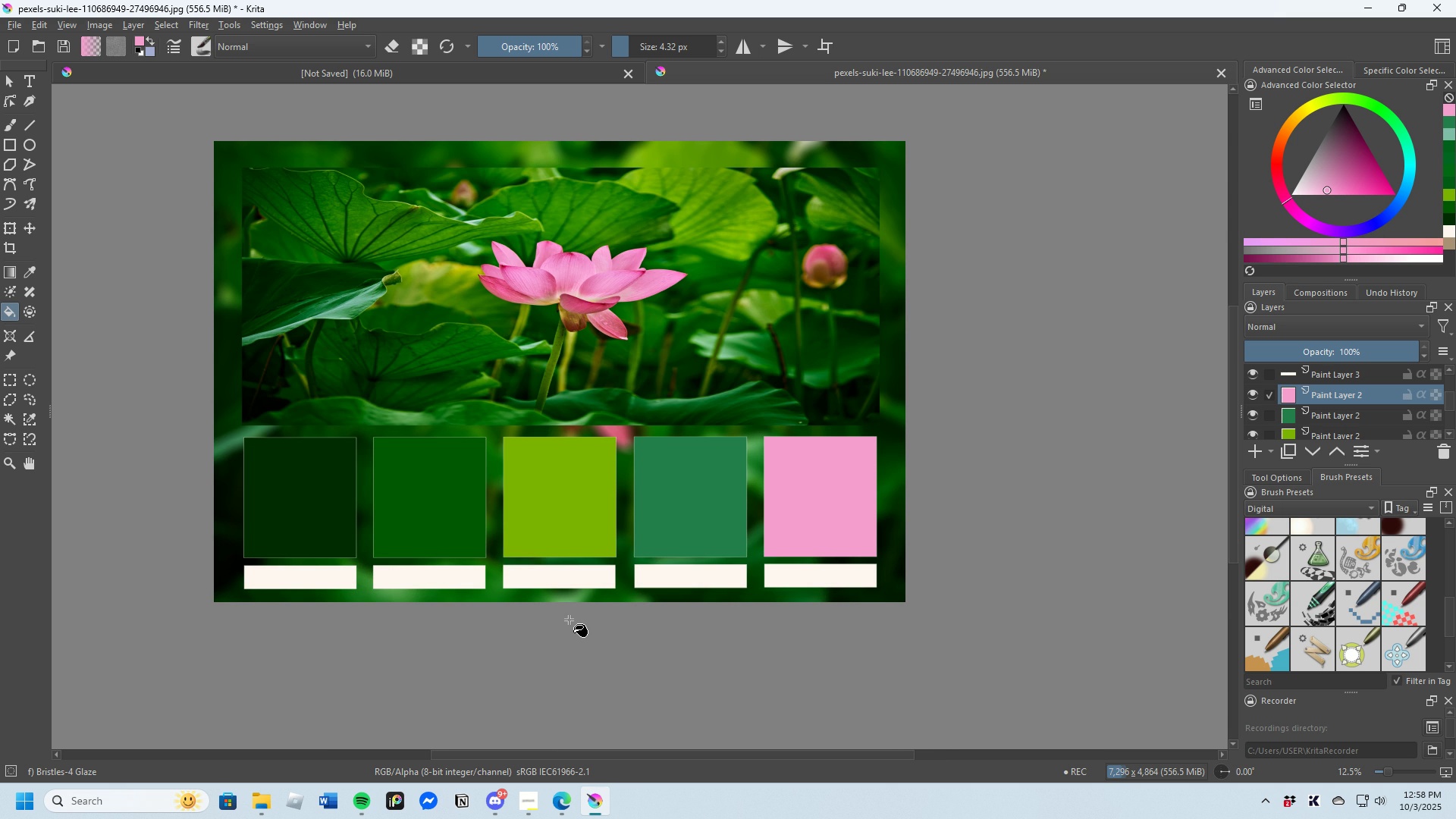 
wait(5.6)
 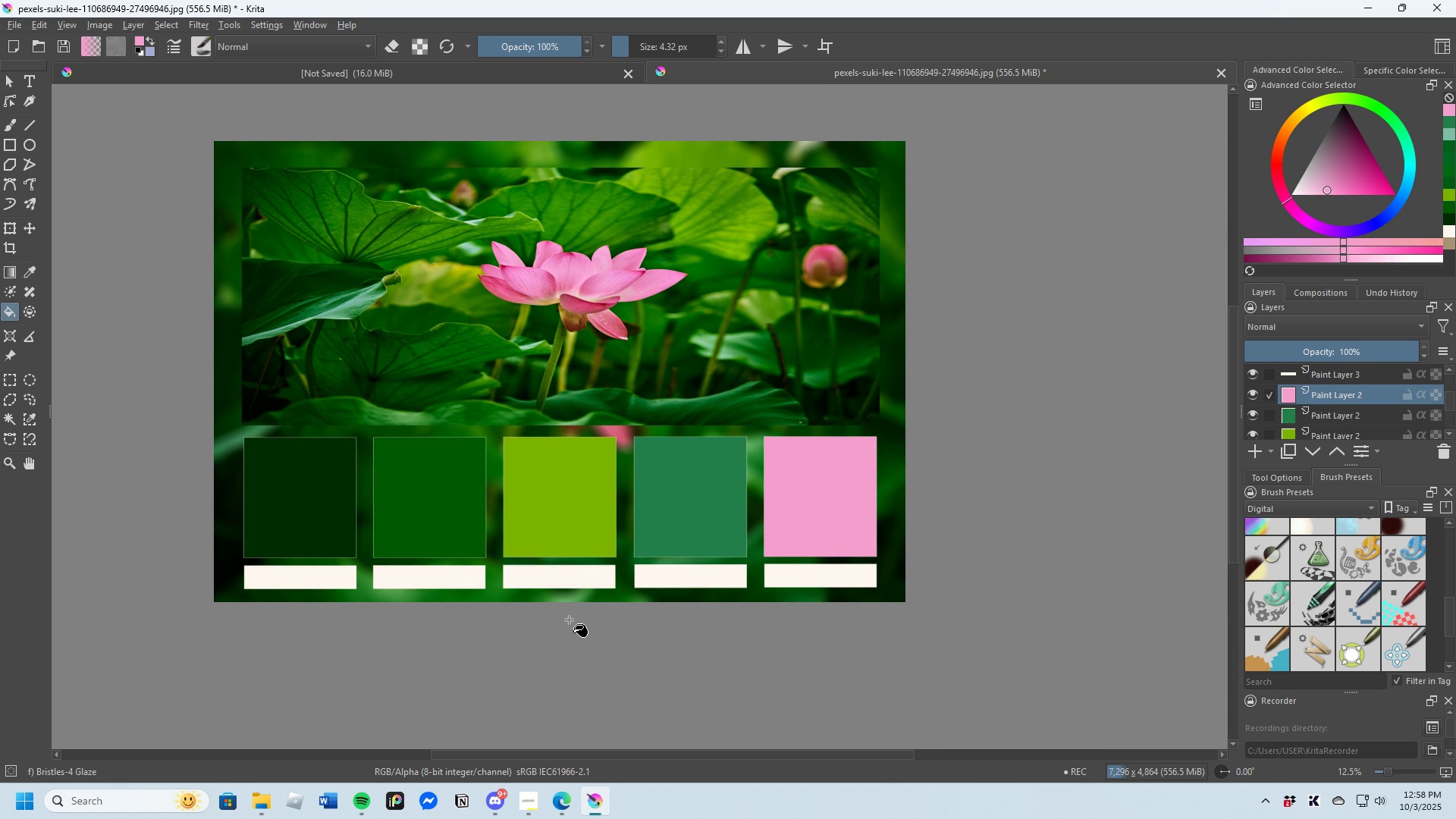 
scroll: coordinate [569, 620], scroll_direction: down, amount: 1.0
 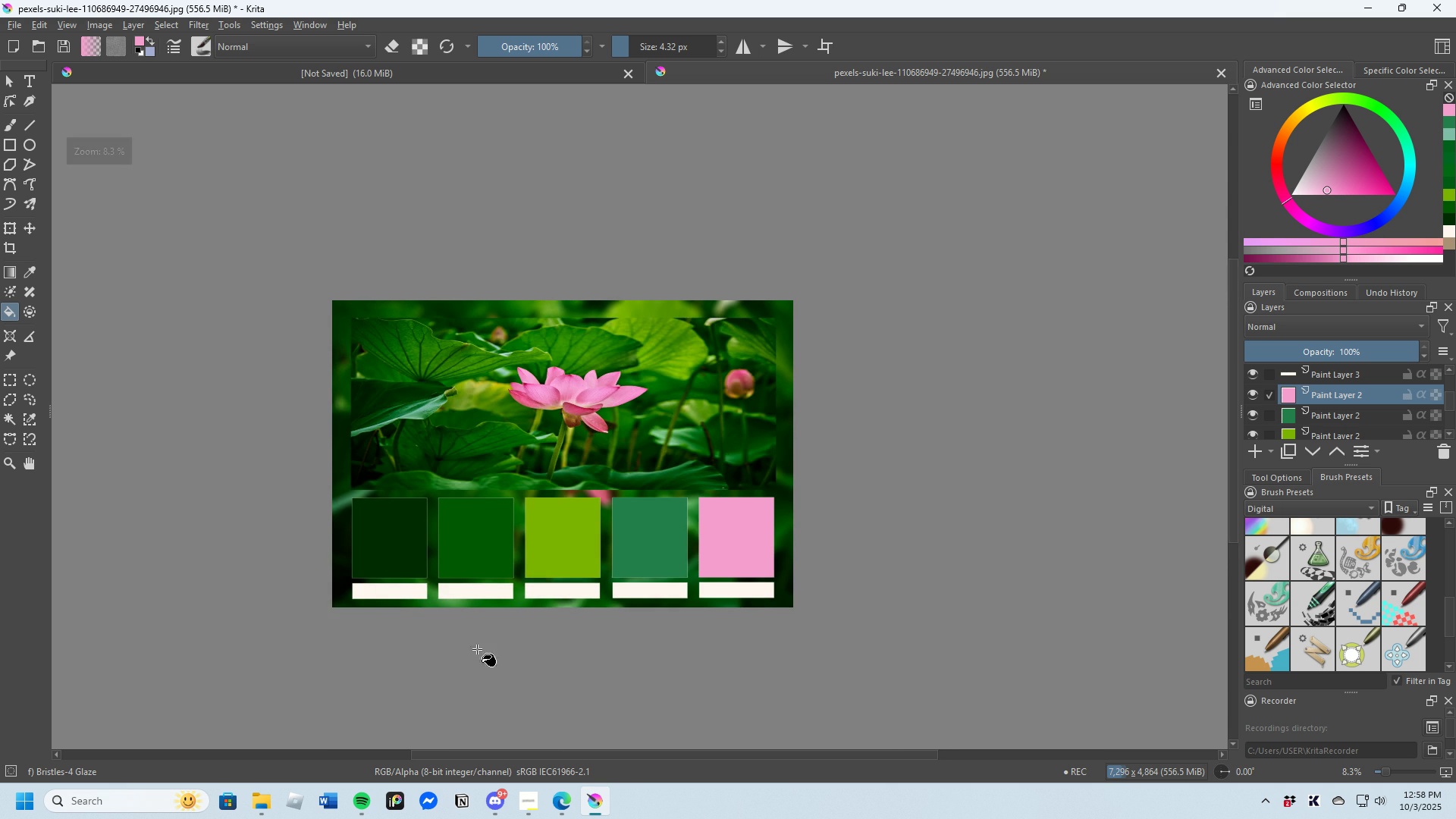 
scroll: coordinate [443, 648], scroll_direction: up, amount: 1.0
 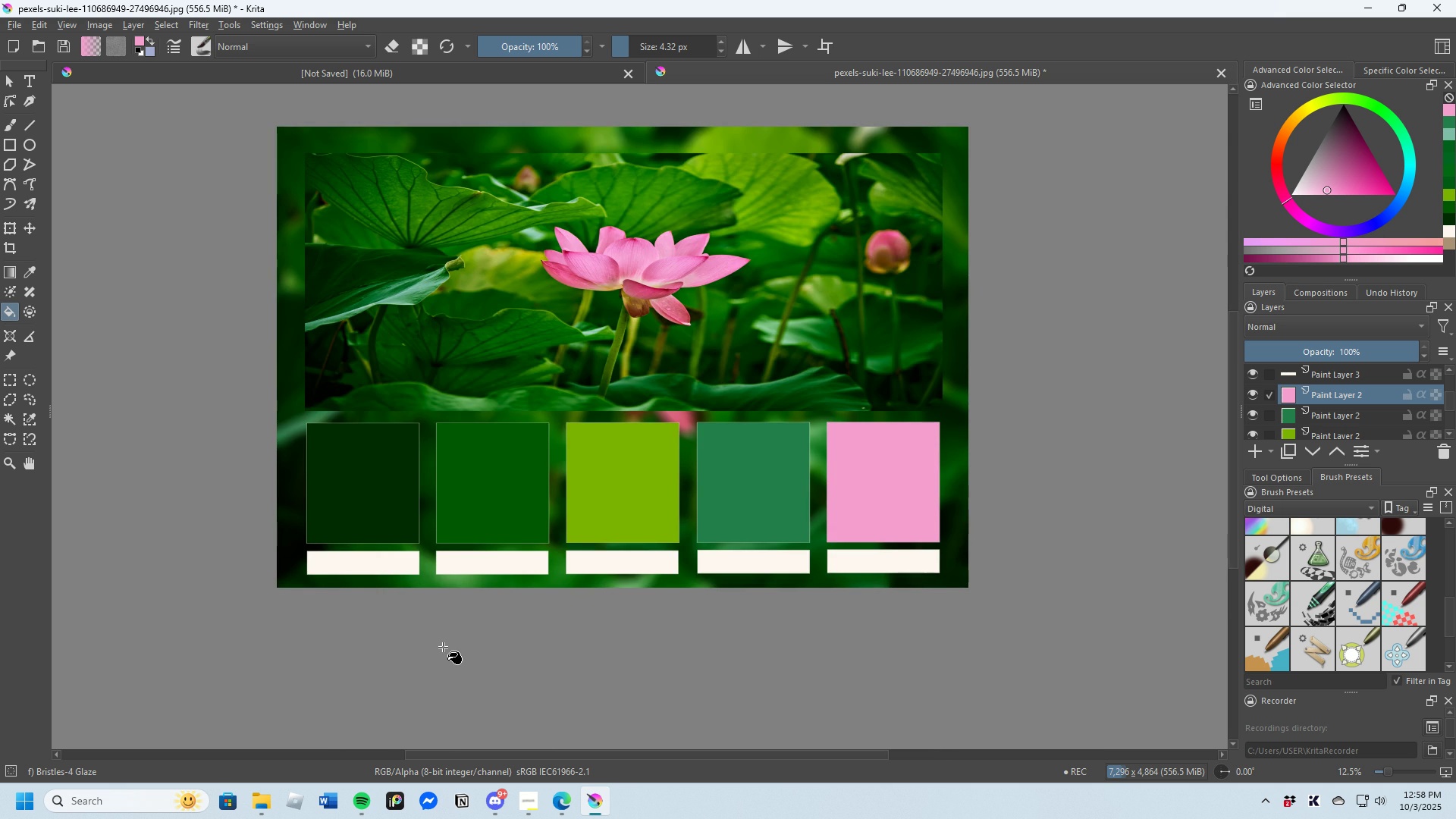 
scroll: coordinate [449, 632], scroll_direction: none, amount: 0.0
 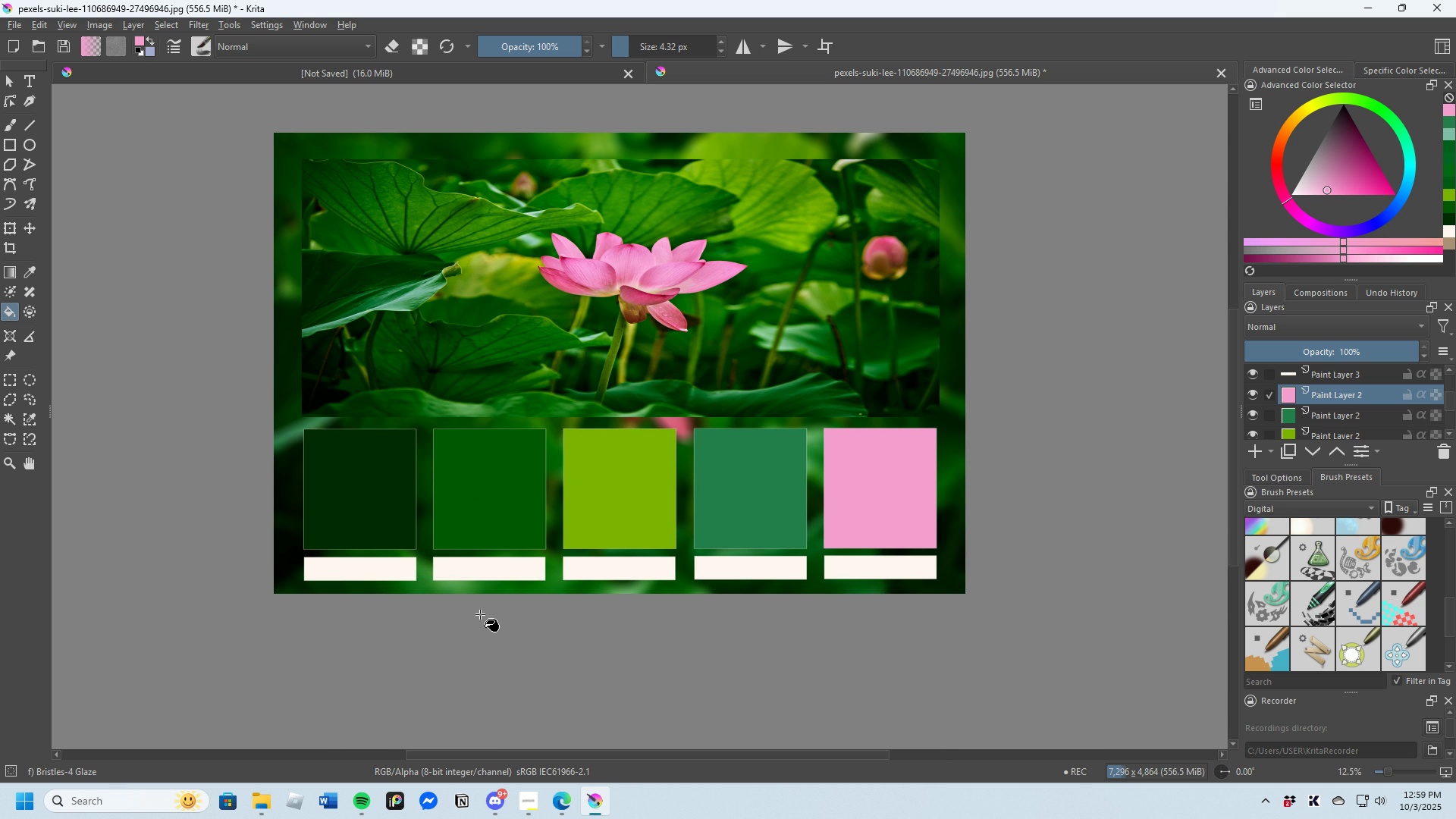 
wait(6.3)
 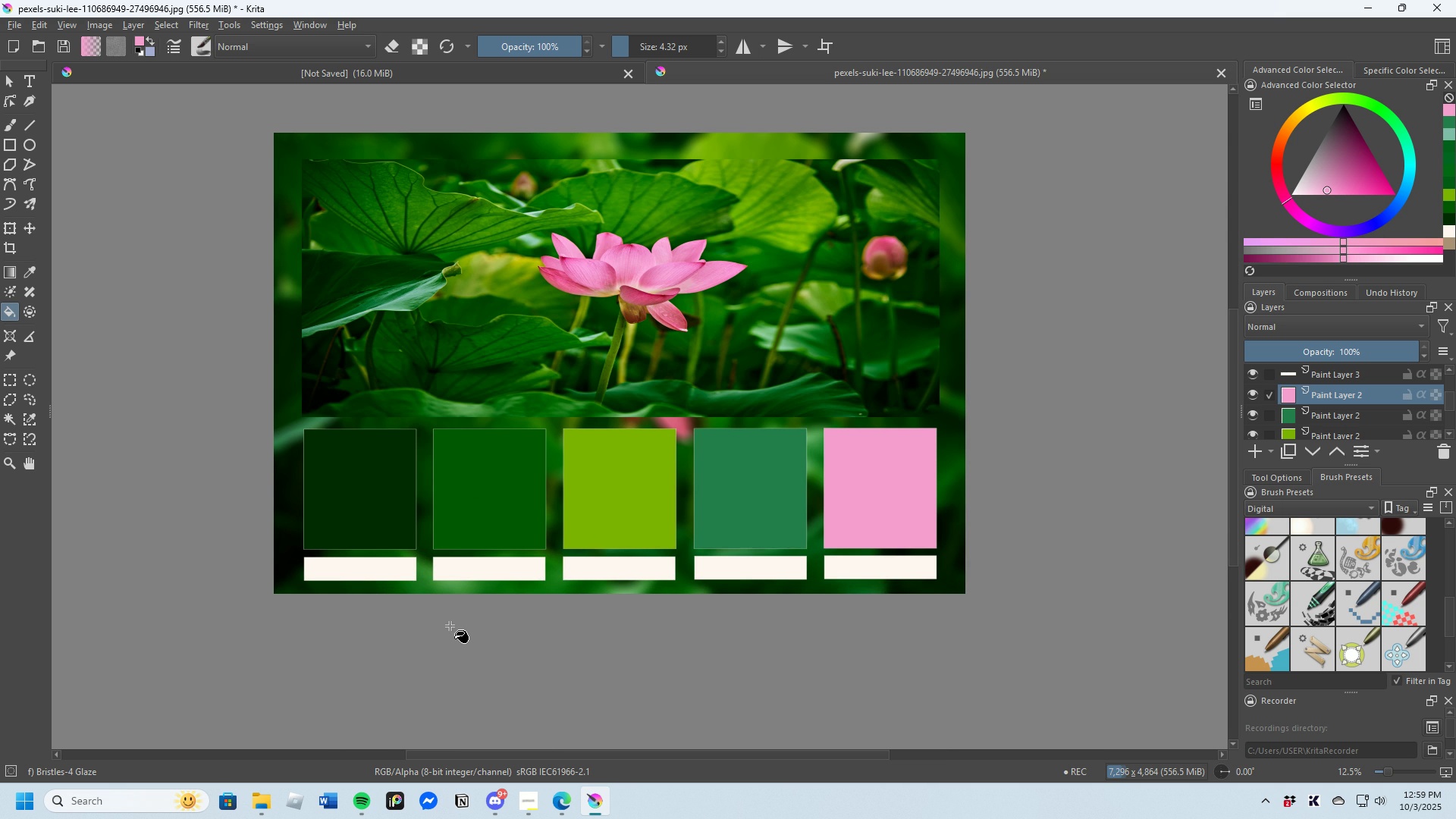 
scroll: coordinate [614, 590], scroll_direction: down, amount: 1.0
 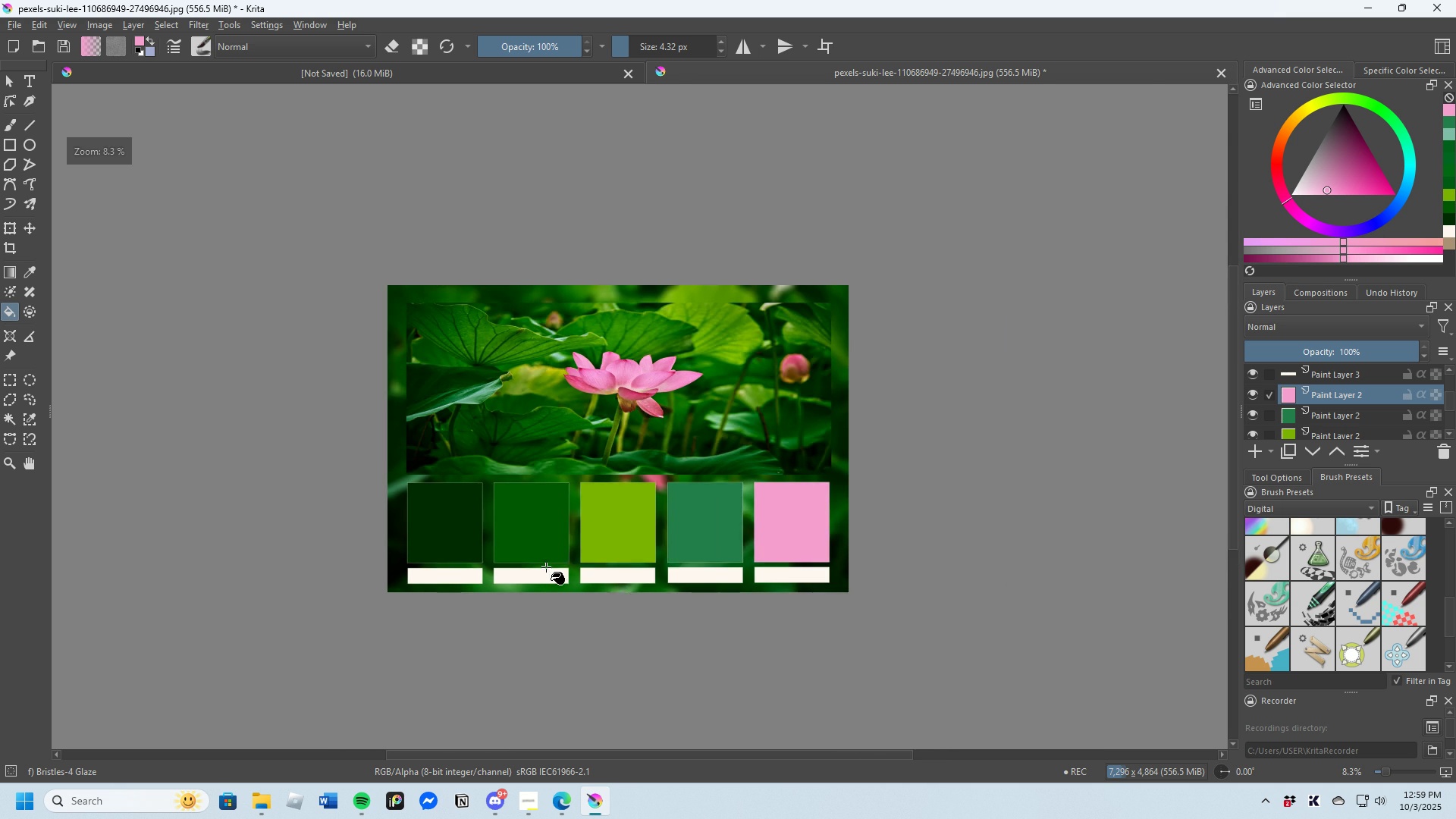 
scroll: coordinate [1340, 412], scroll_direction: up, amount: 7.0
 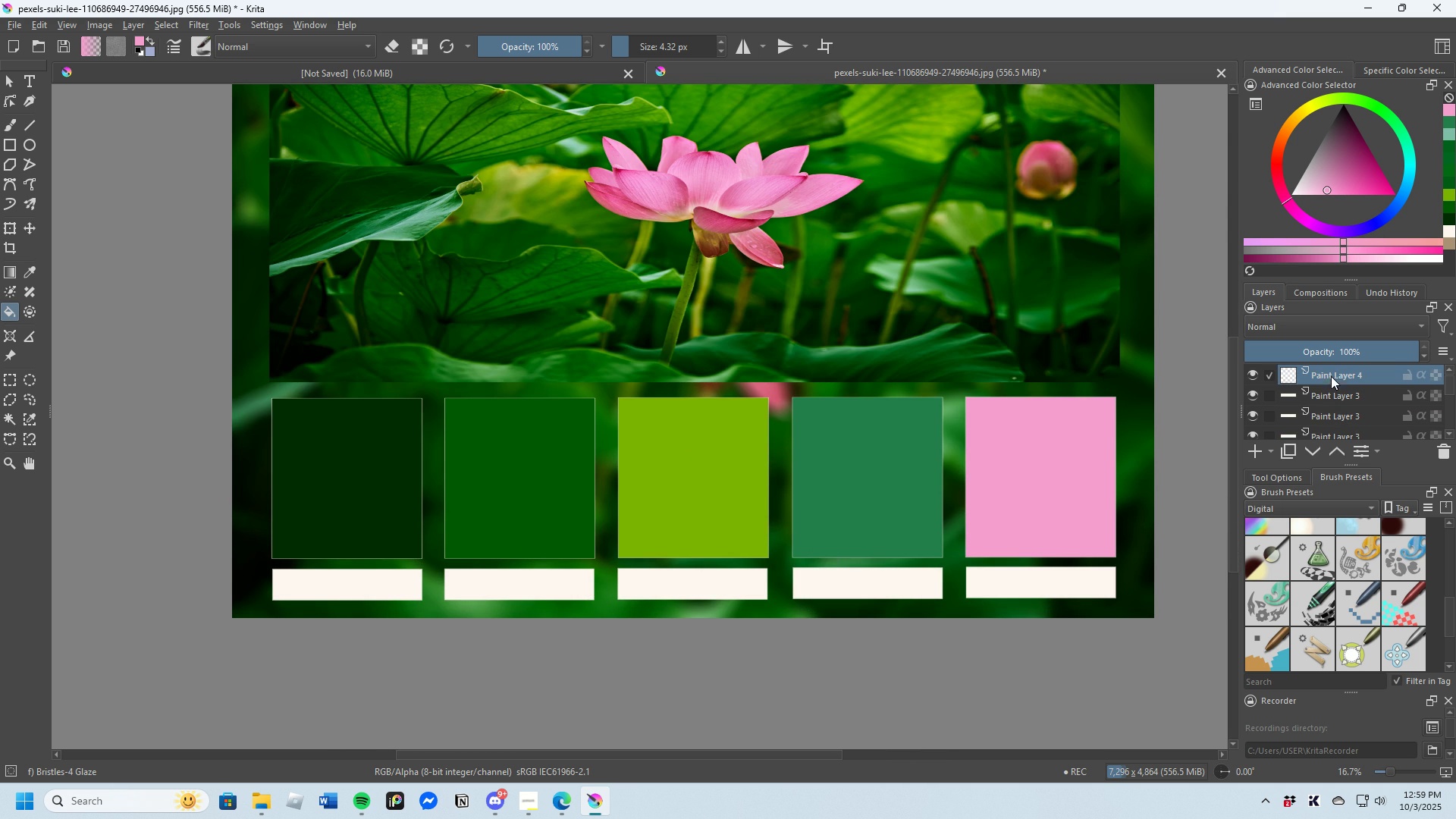 
left_click([1331, 376])
 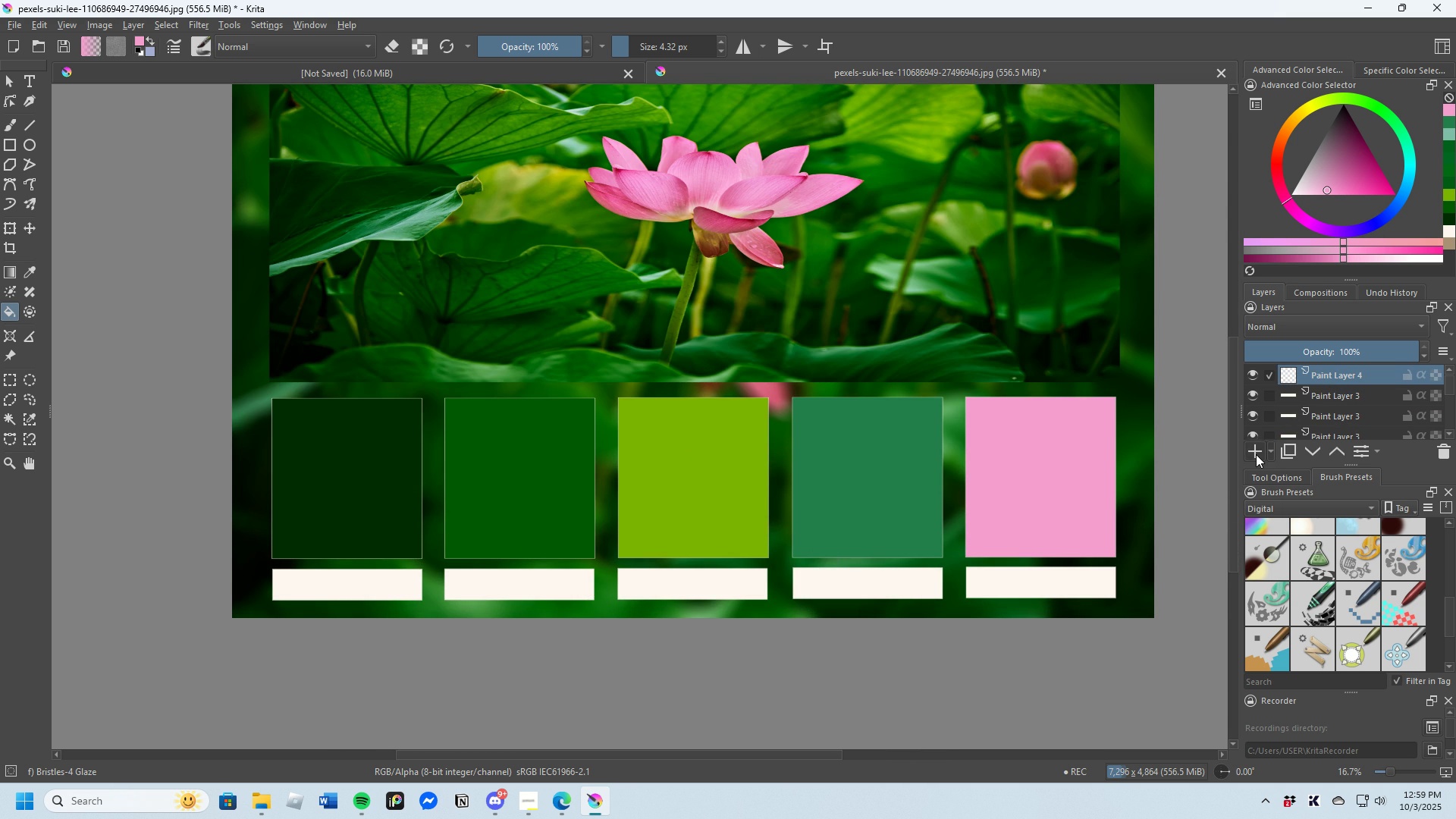 
left_click([1256, 454])
 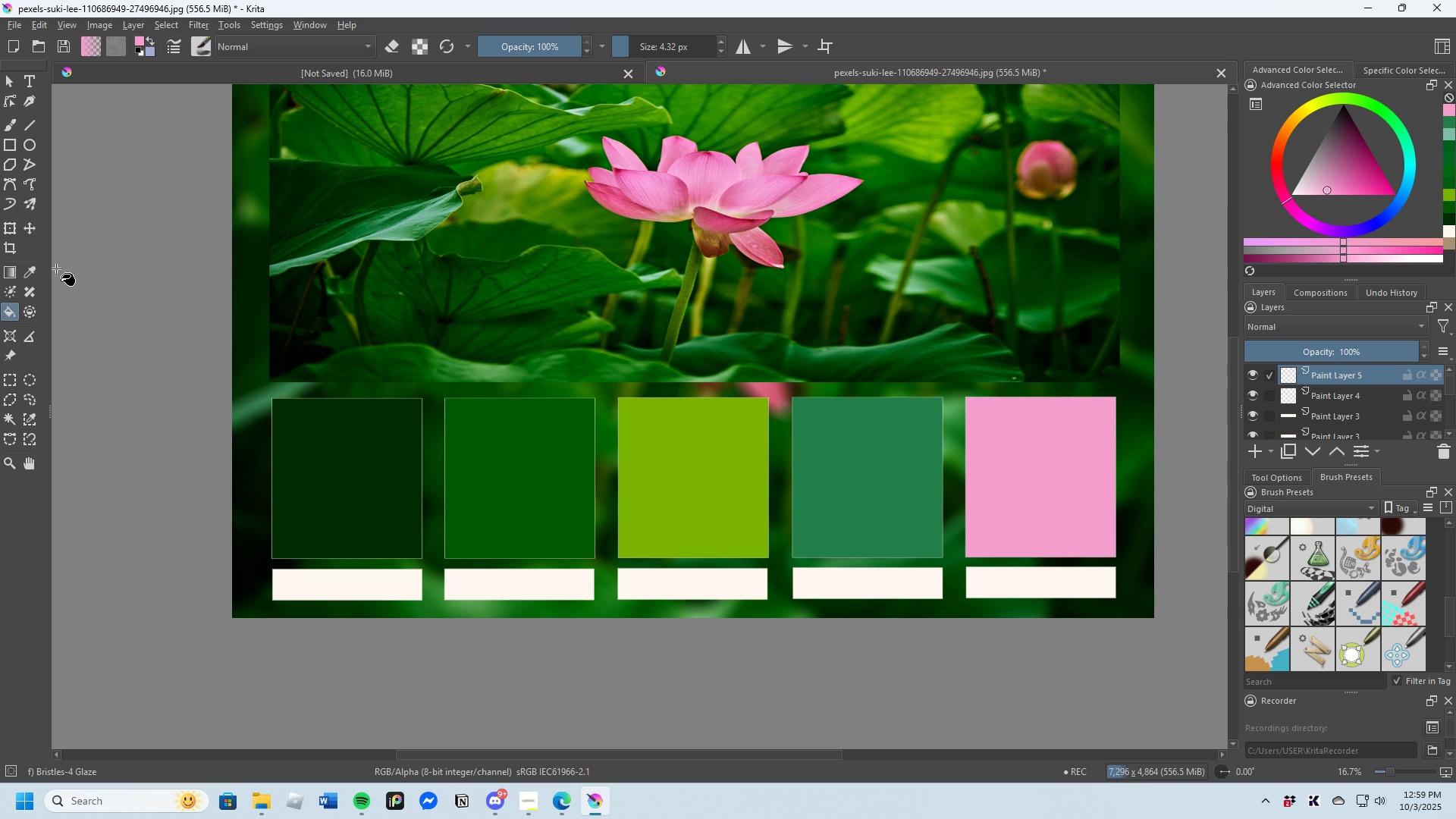 
left_click([25, 271])
 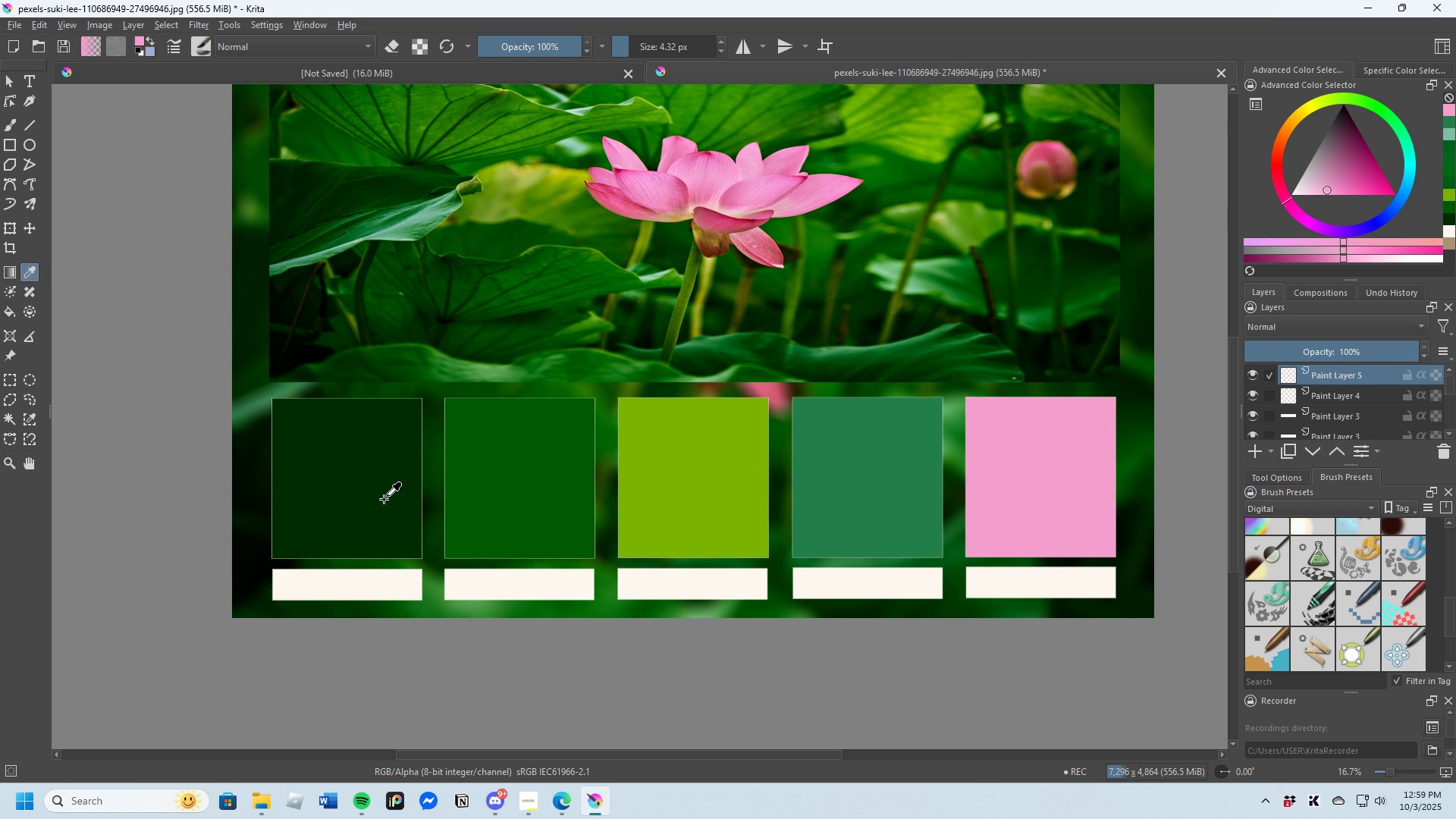 
left_click([381, 490])
 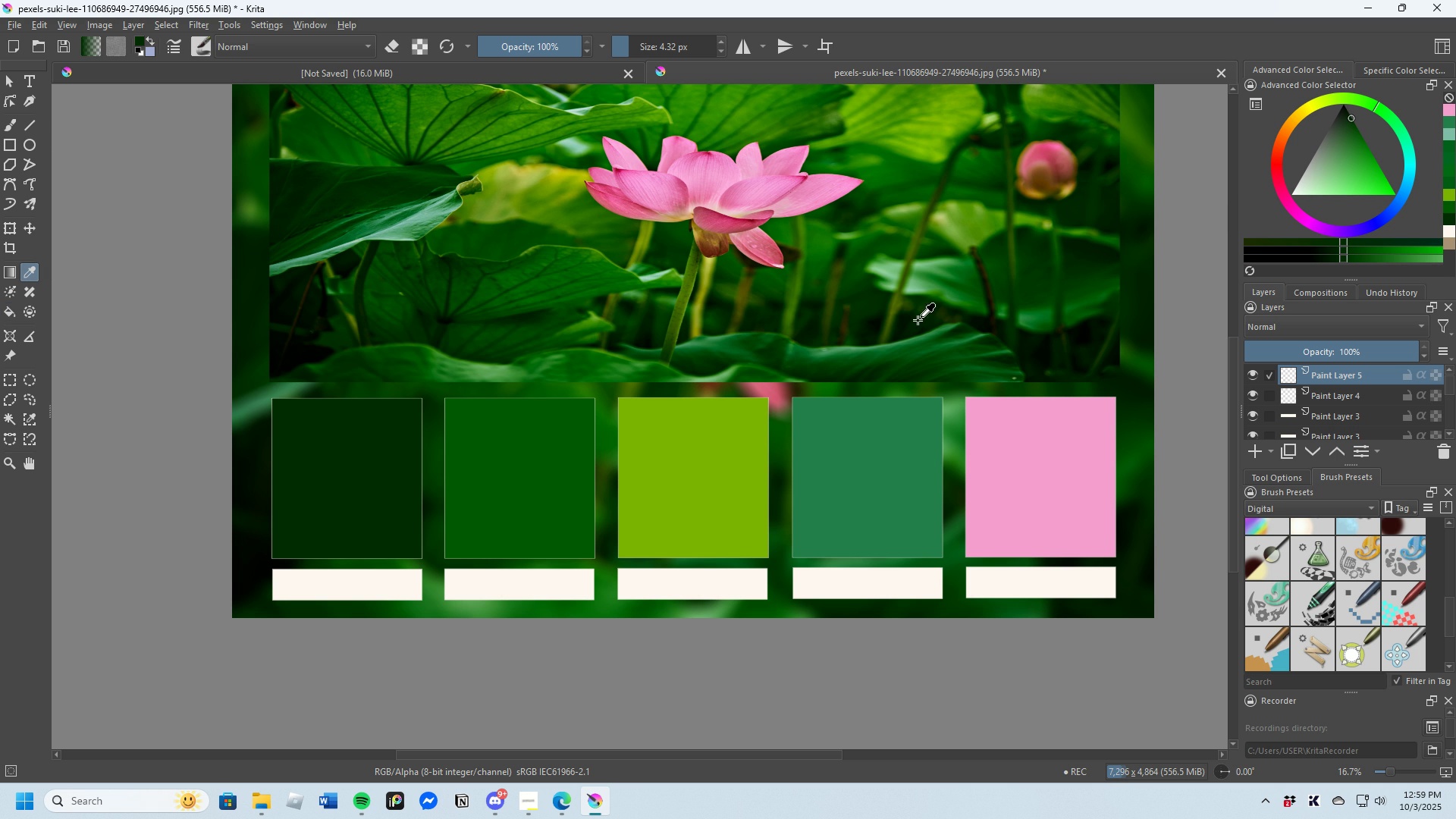 
wait(11.35)
 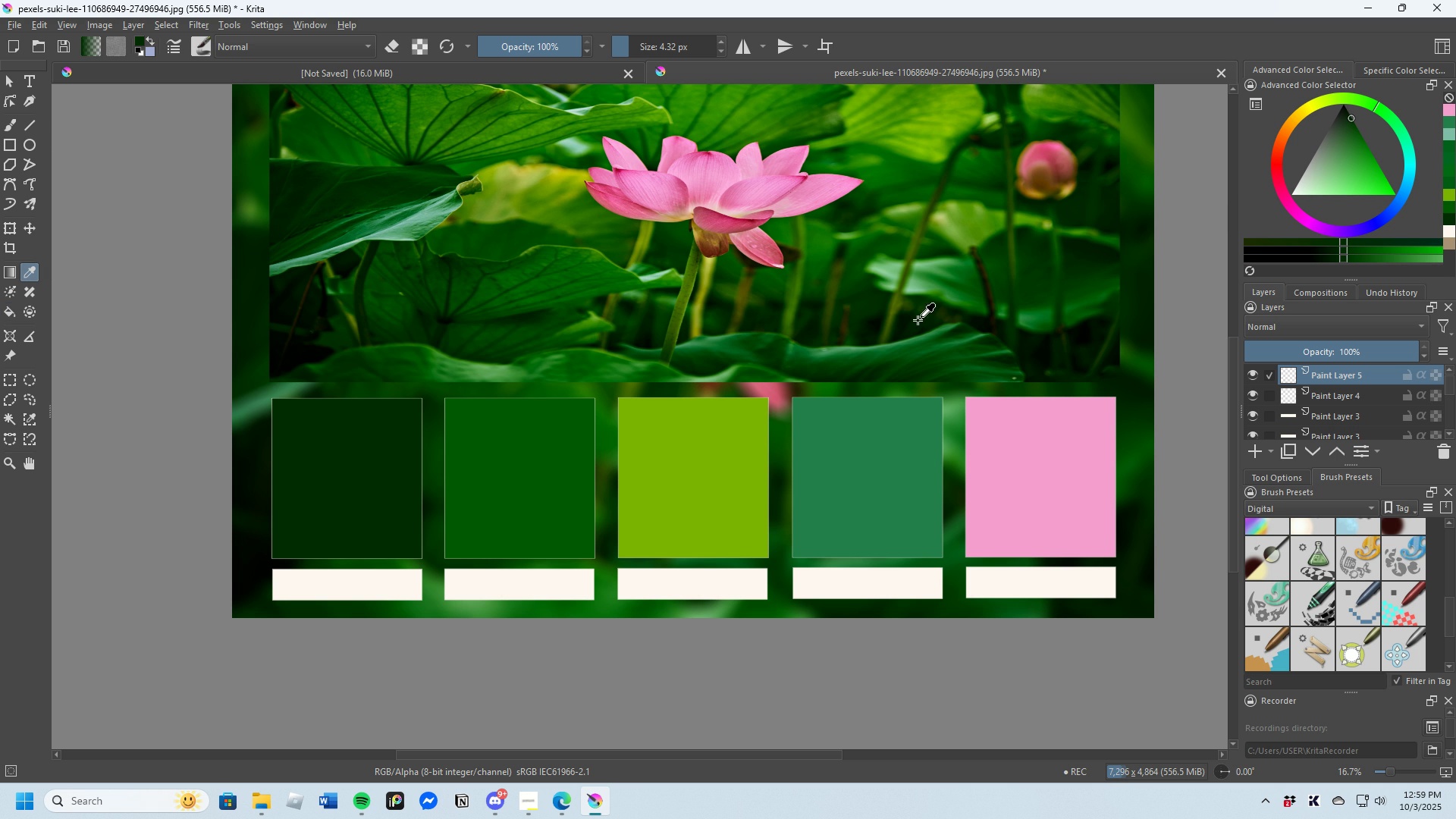 
left_click([1313, 69])
 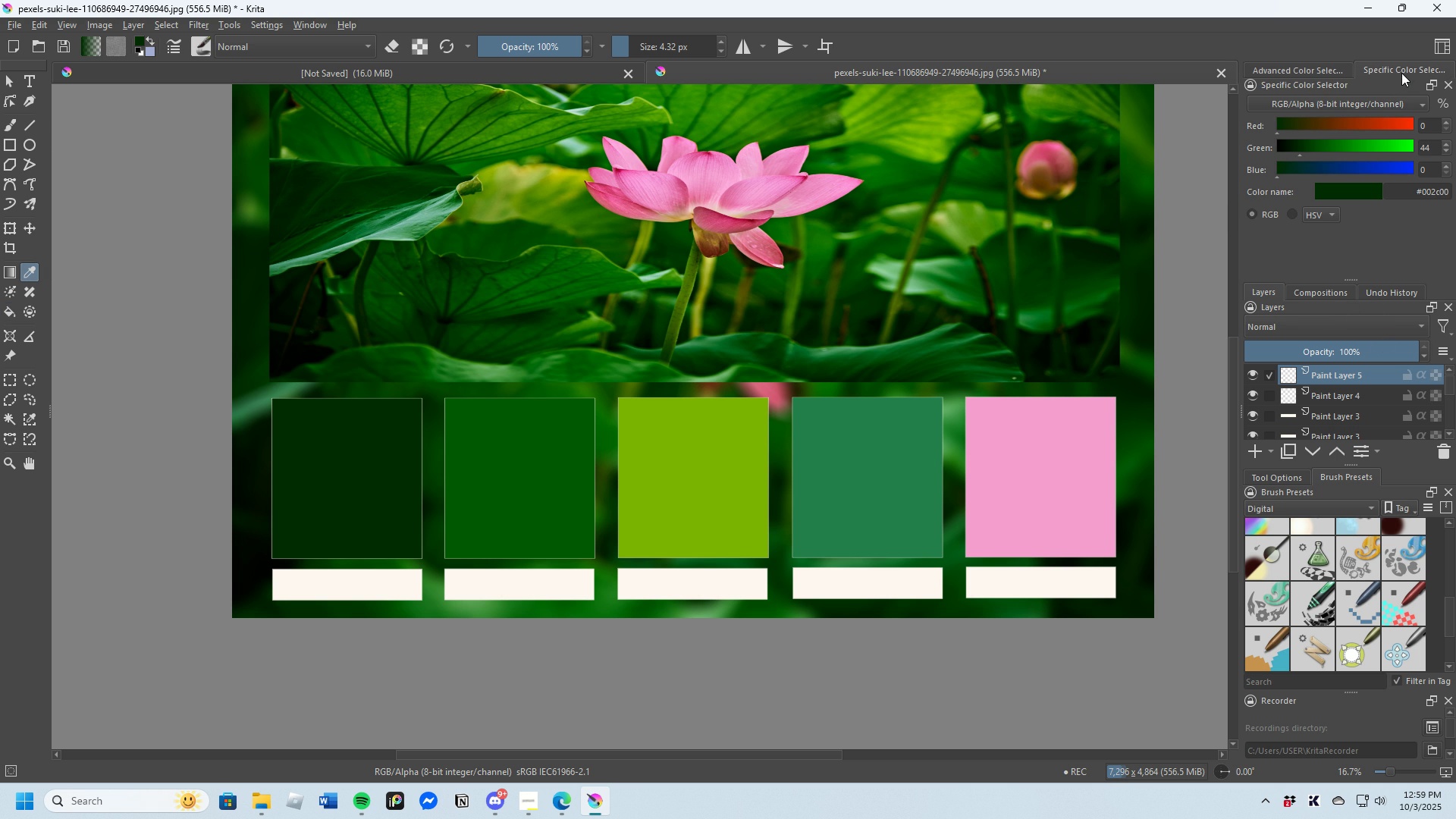 
left_click([1401, 73])